 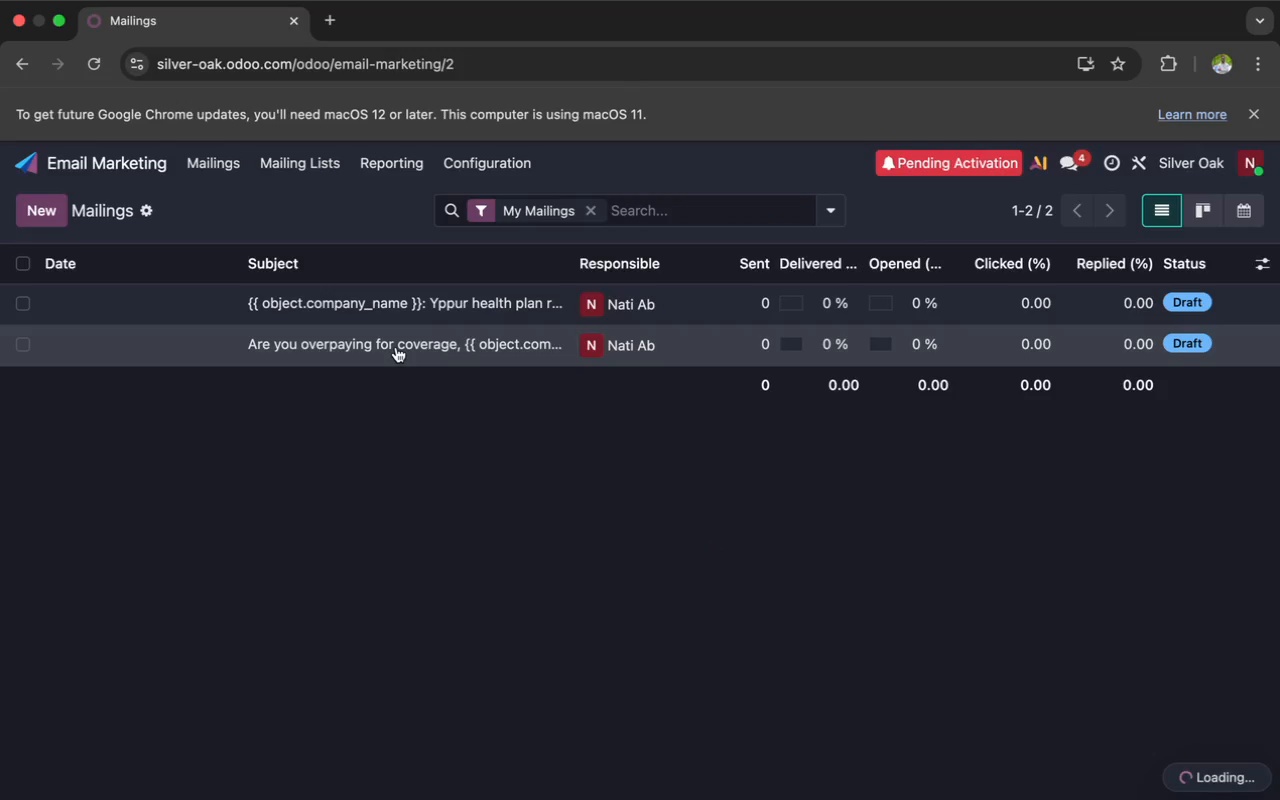 
scroll: coordinate [336, 512], scroll_direction: down, amount: 12.0
 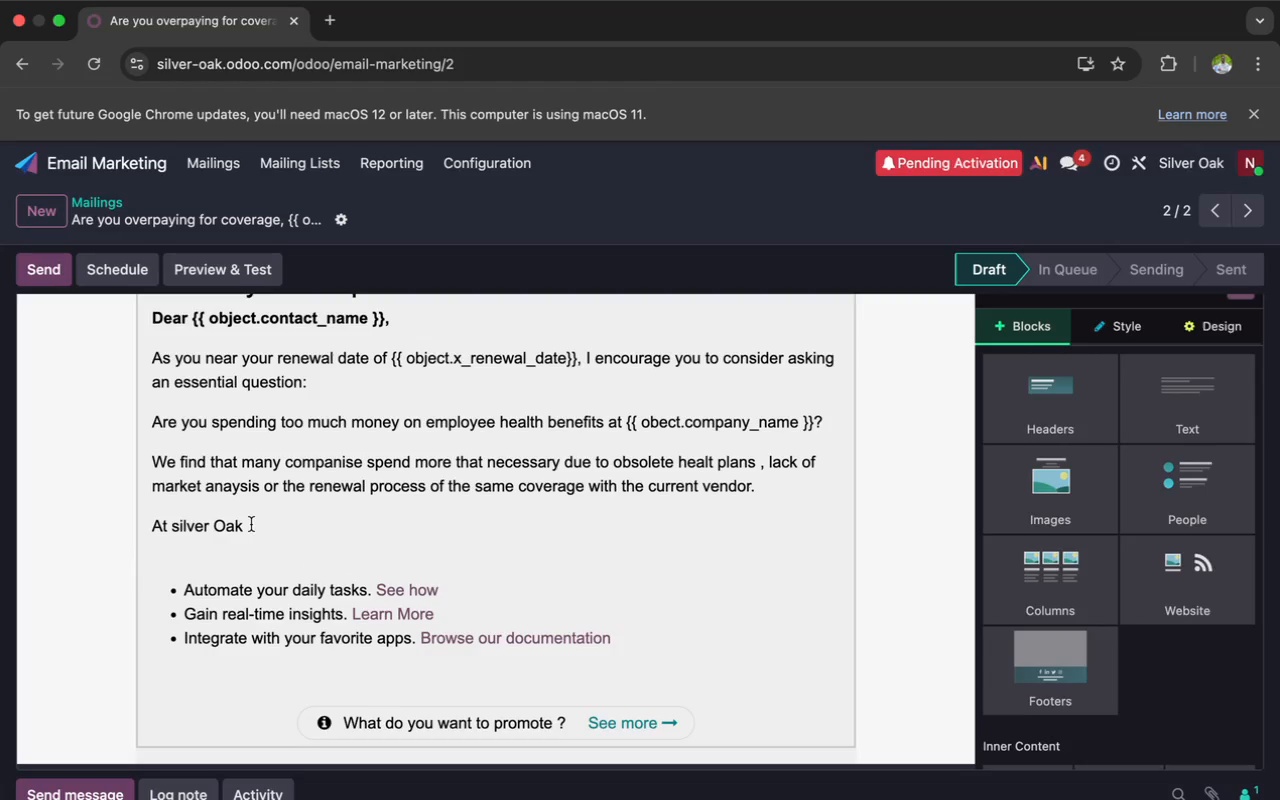 
left_click([245, 525])
 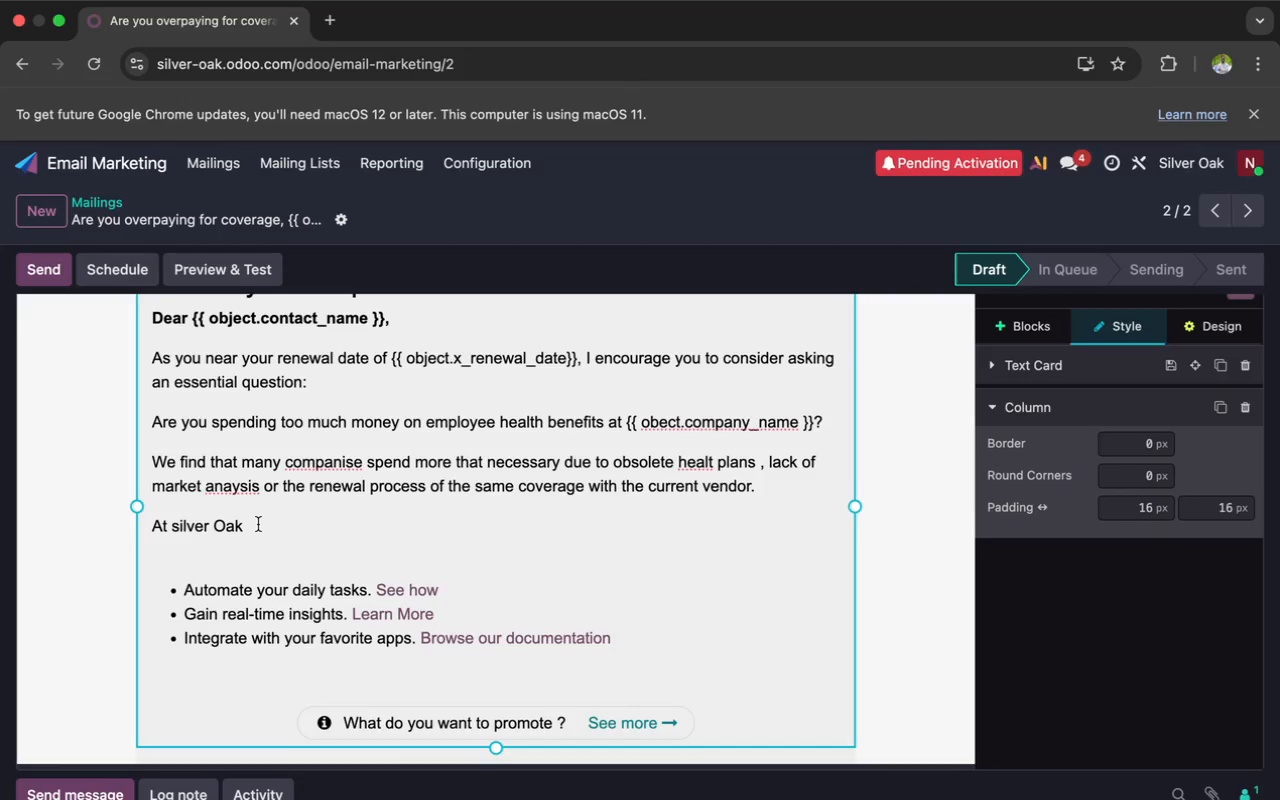 
wait(15.59)
 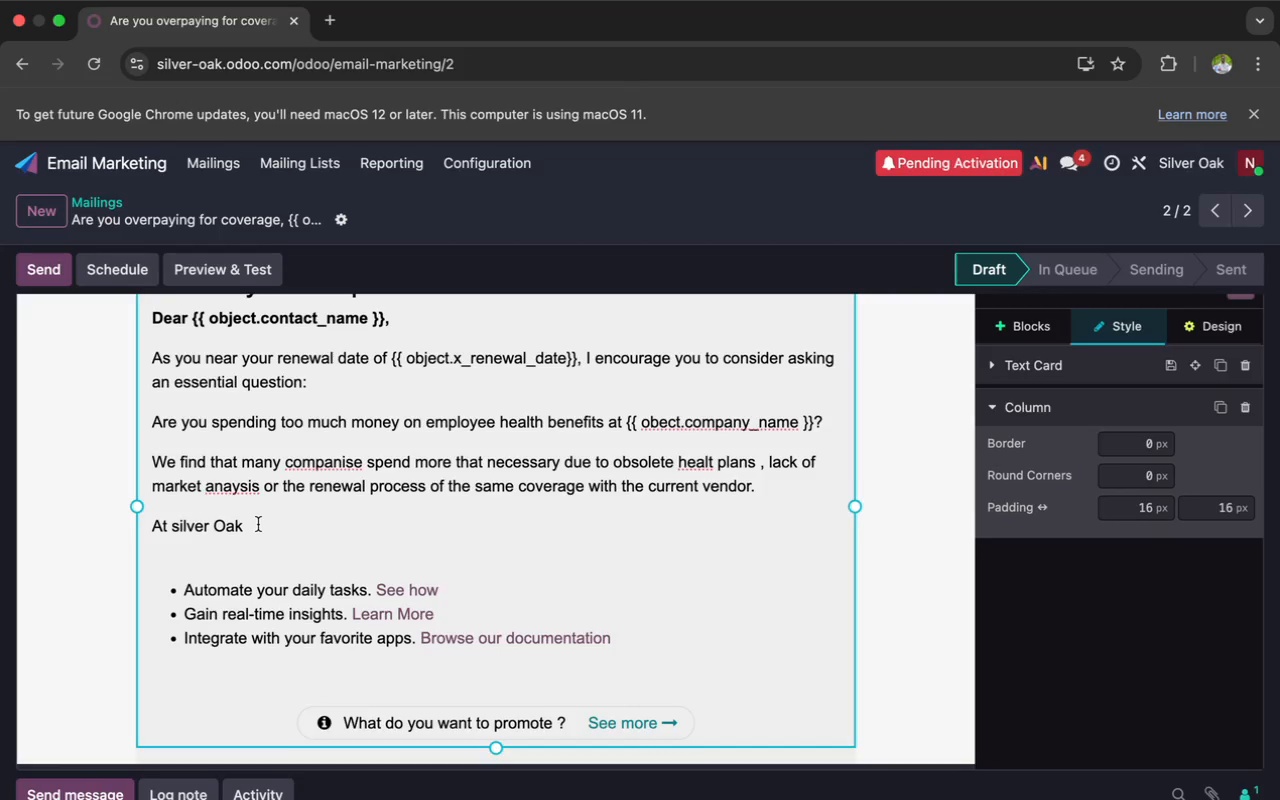 
type(enefit we assist our client to identft)
key(Backspace)
type(y subtantial saving opportunitiy while enhancing their health plans in the process.)
 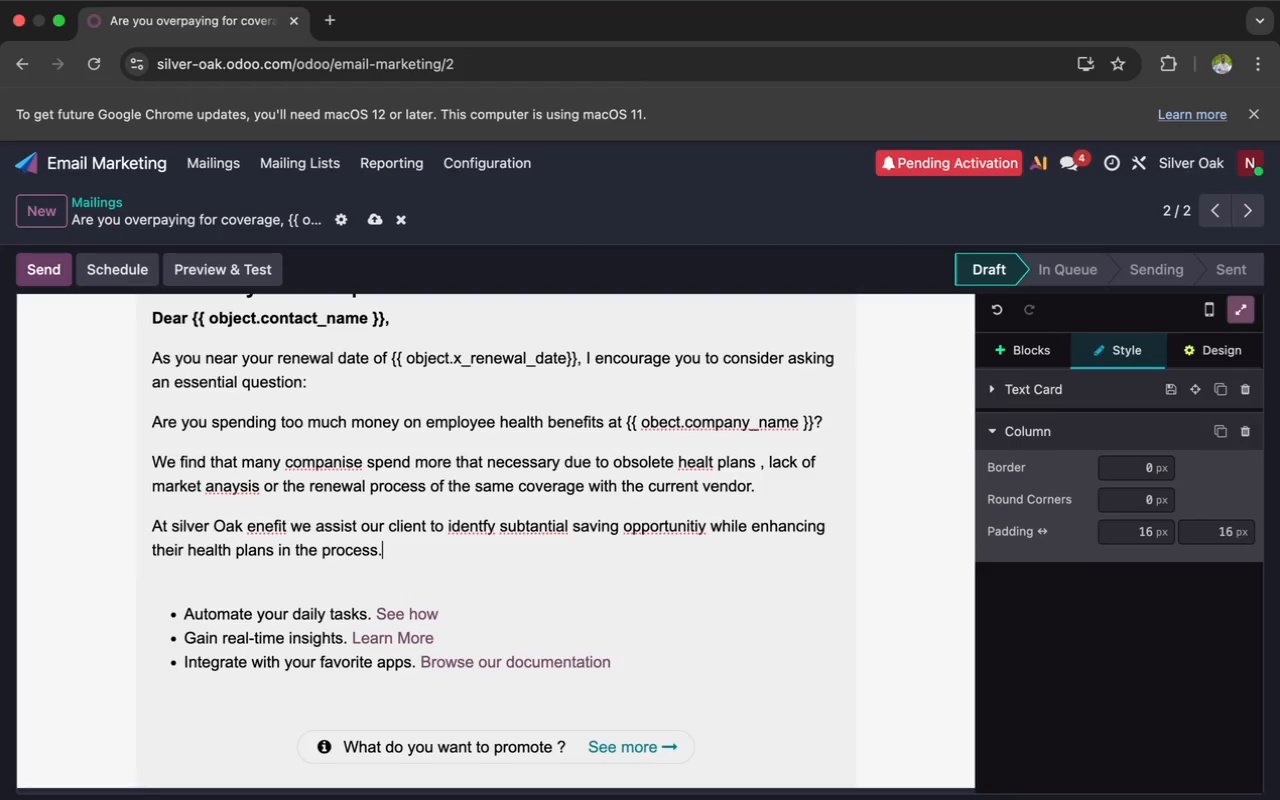 
key(Enter)
 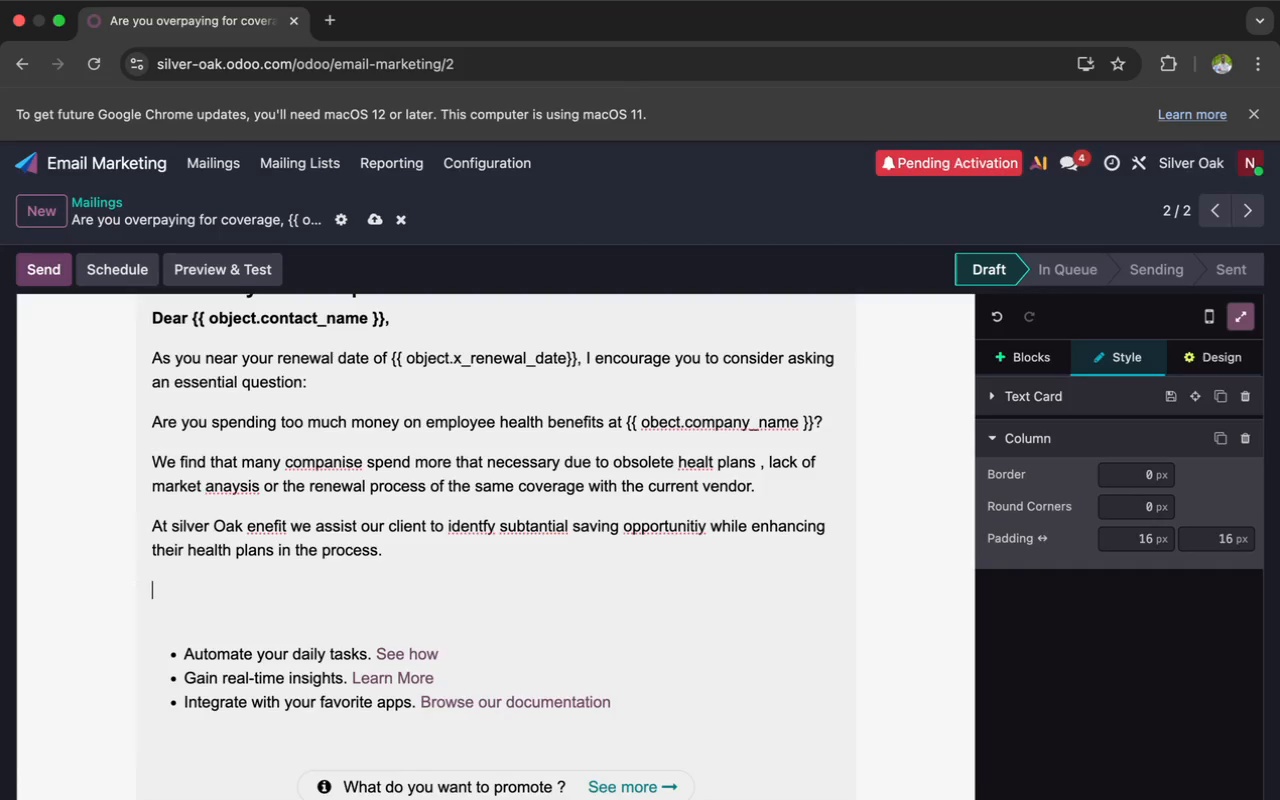 
hold_key(key=ShiftLeft, duration=1.22)
 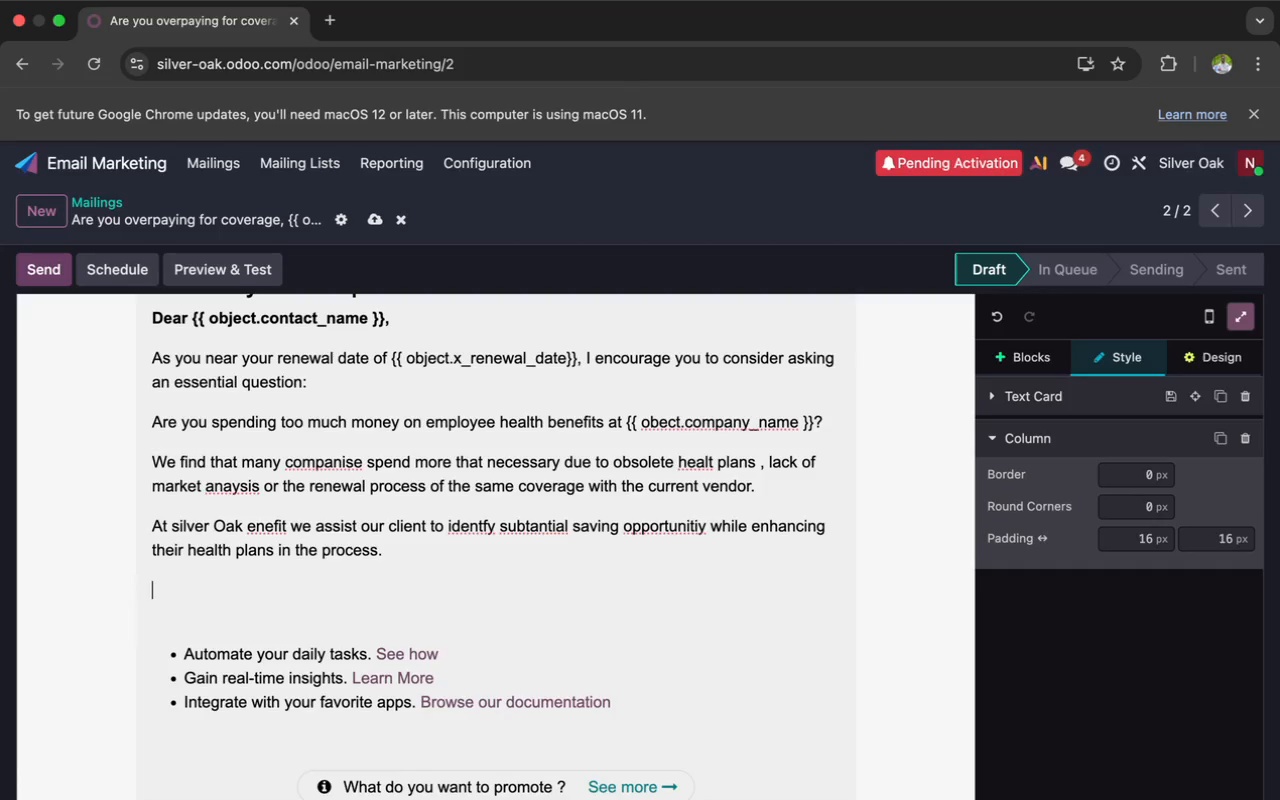 
type(u)
key(Backspace)
type(Using the siml)
key(Backspace)
type(ple method of a Health Plan Audit, you can:)
 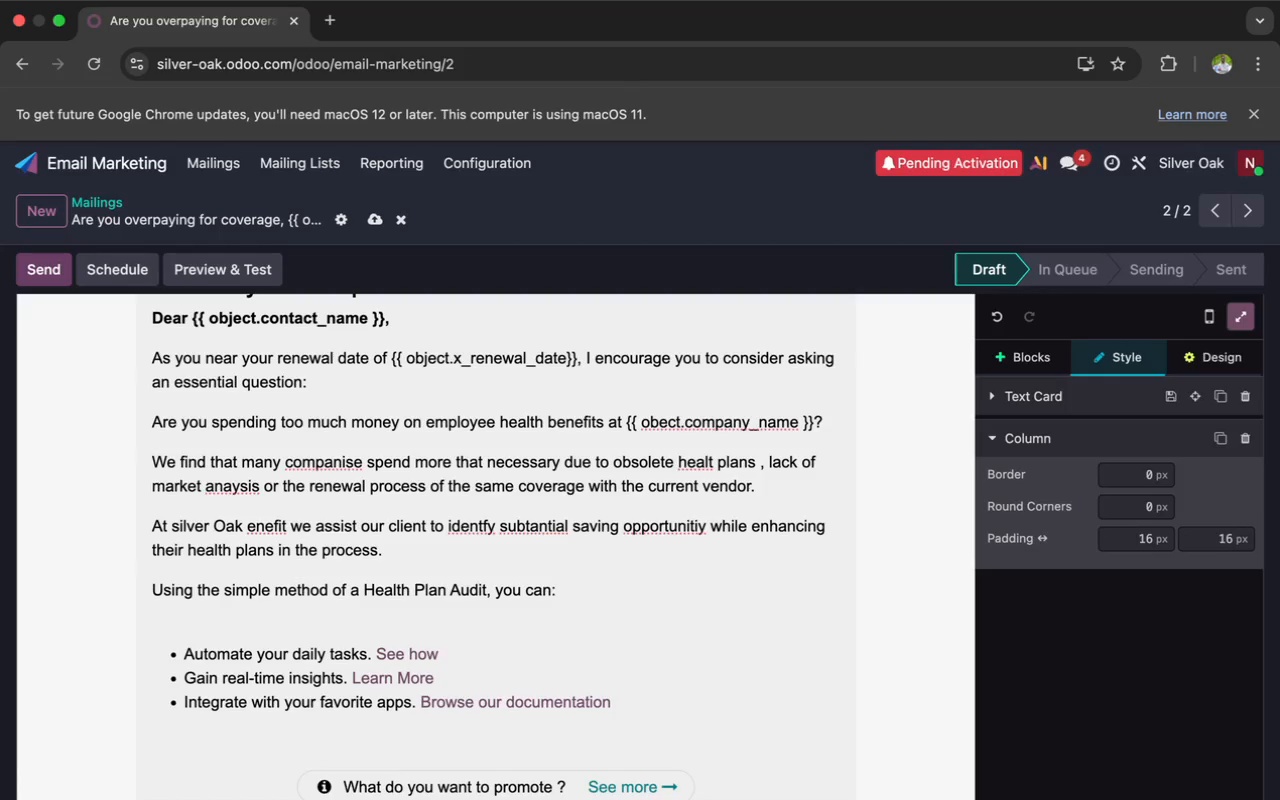 
wait(9.56)
 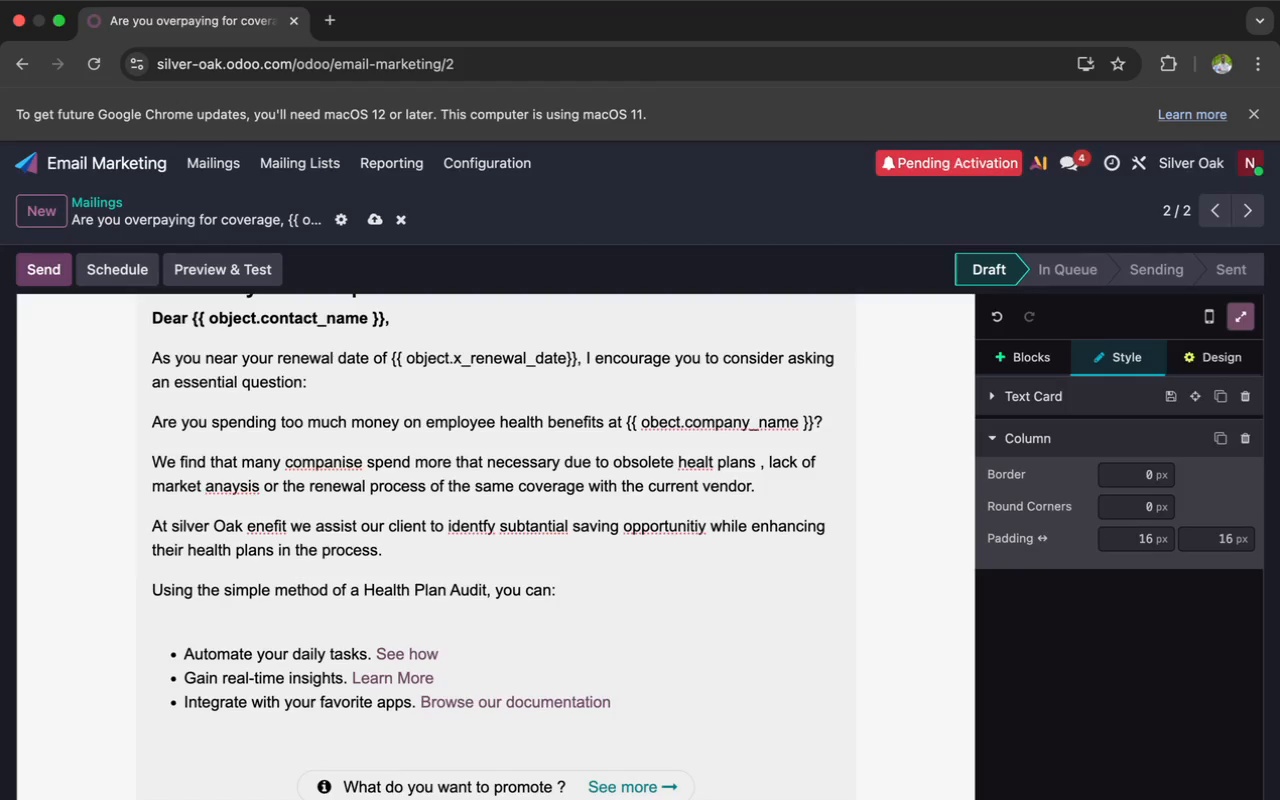 
left_click([186, 620])
 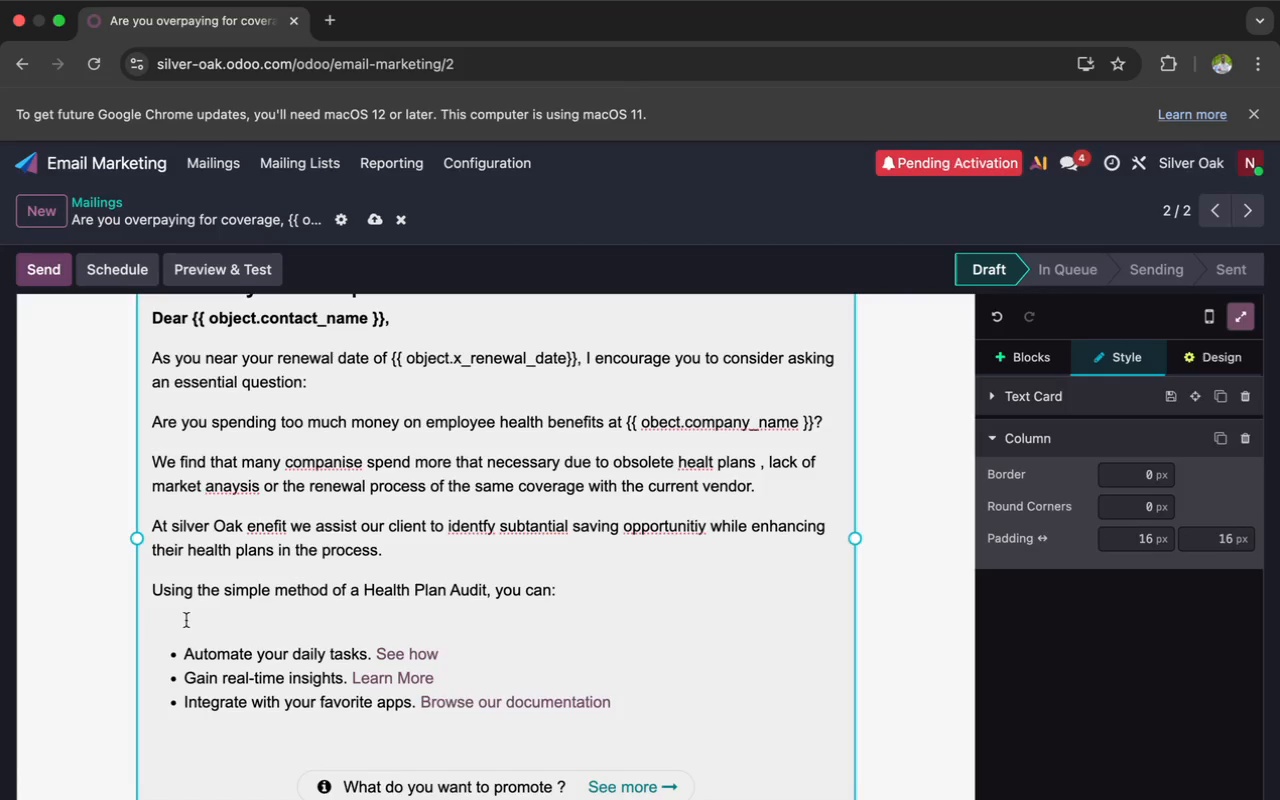 
key(Backspace)
 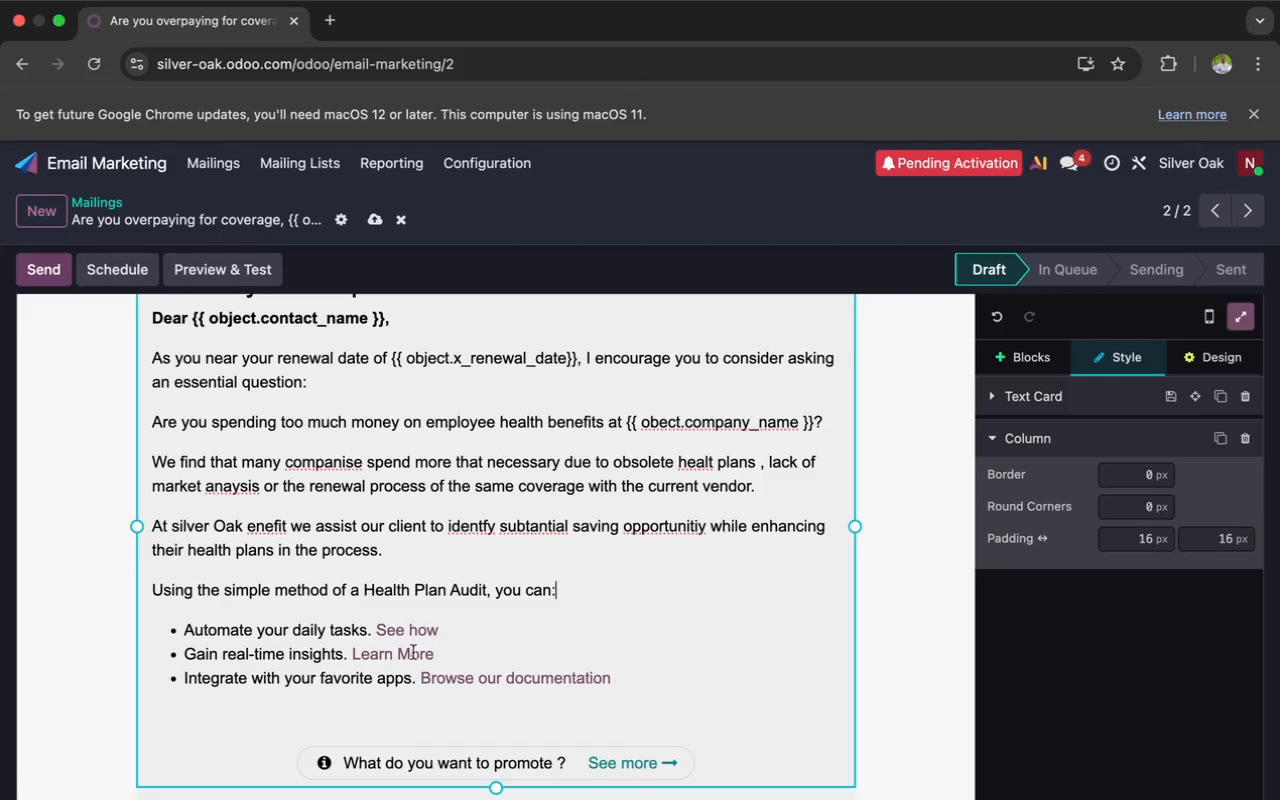 
left_click_drag(start_coordinate=[446, 635], to_coordinate=[185, 624])
 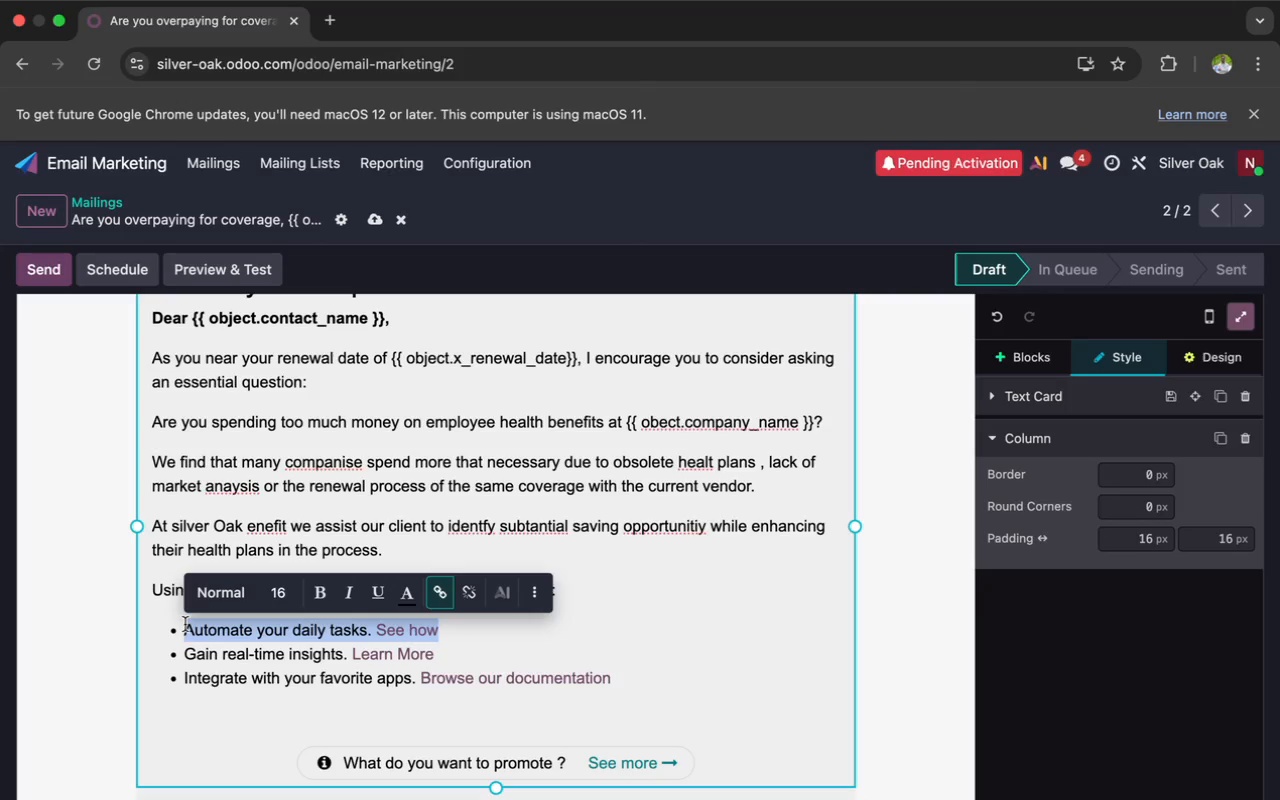 
key(Backspace)
type(Identify cheaper options)
 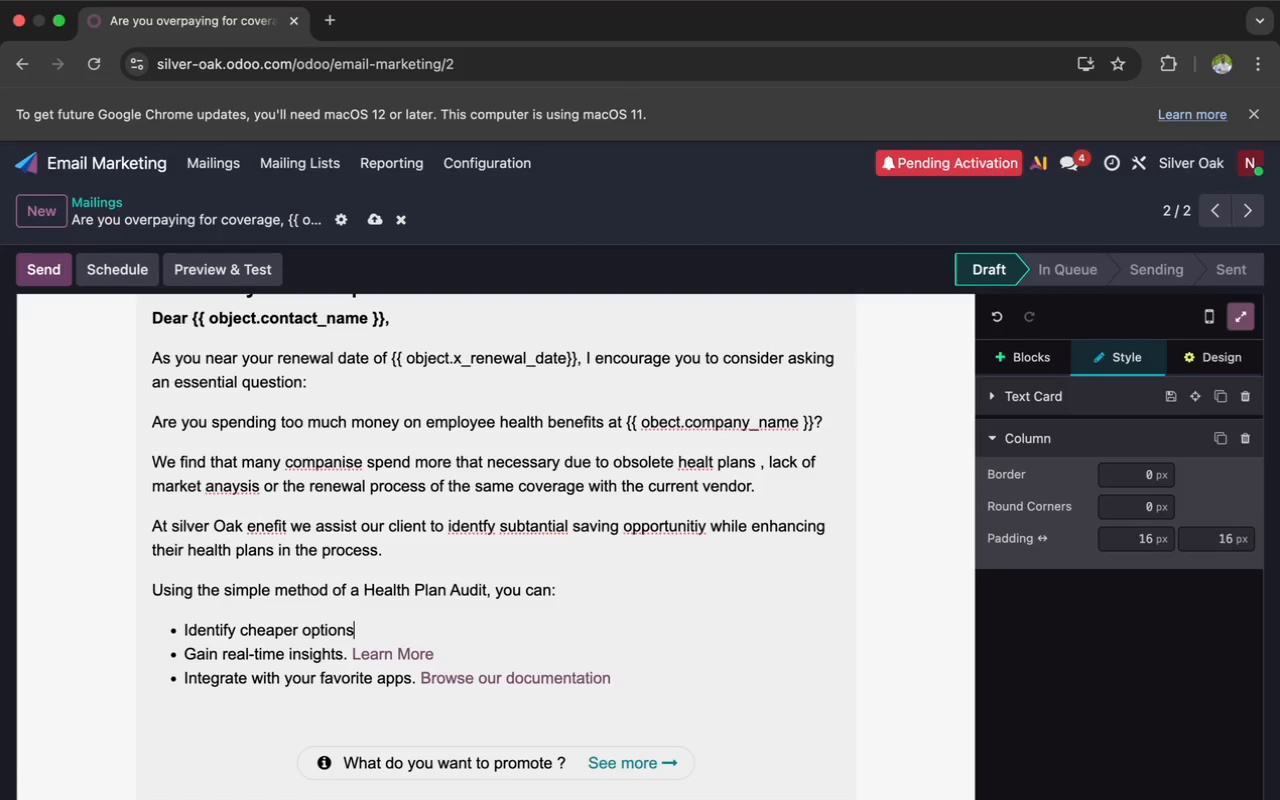 
left_click_drag(start_coordinate=[451, 653], to_coordinate=[177, 653])
 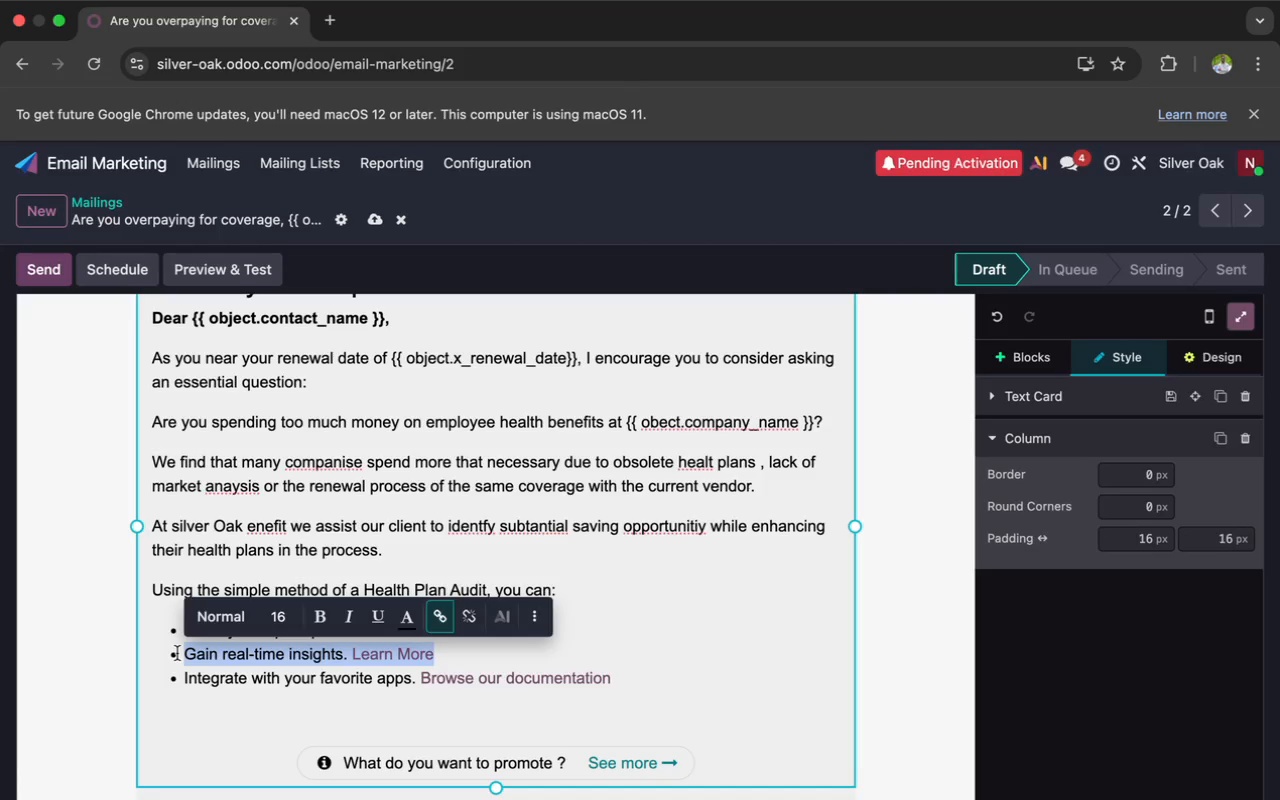 
key(Backspace)
type(Evaluate health plans from different vendors)
 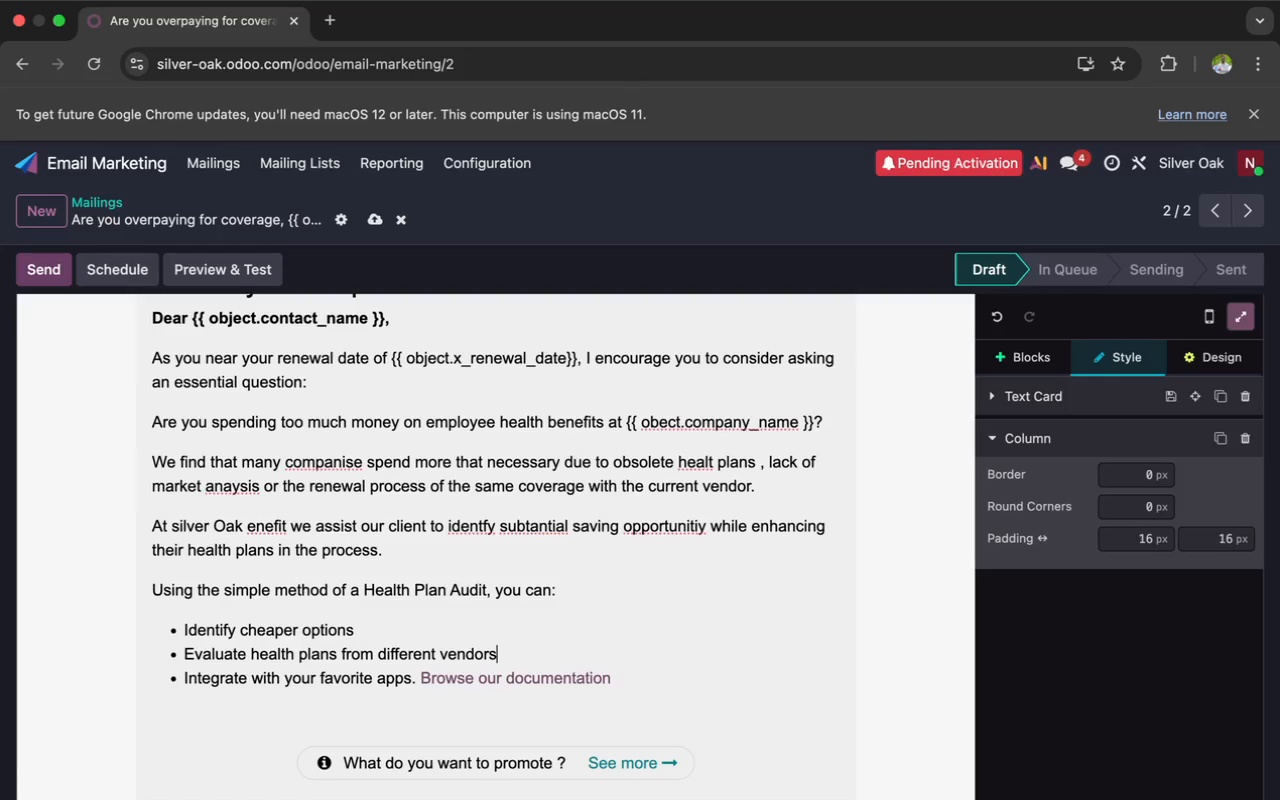 
left_click_drag(start_coordinate=[622, 687], to_coordinate=[184, 673])
 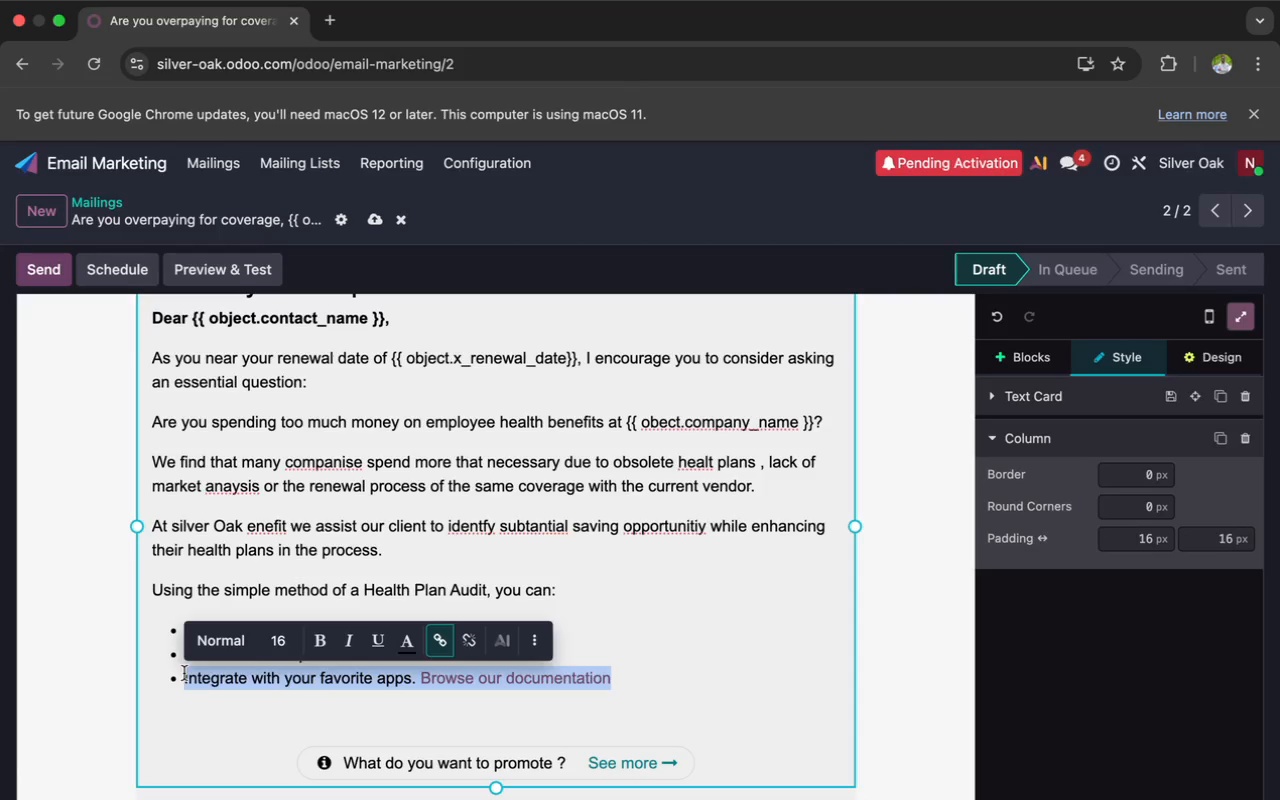 
key(Backspace)
 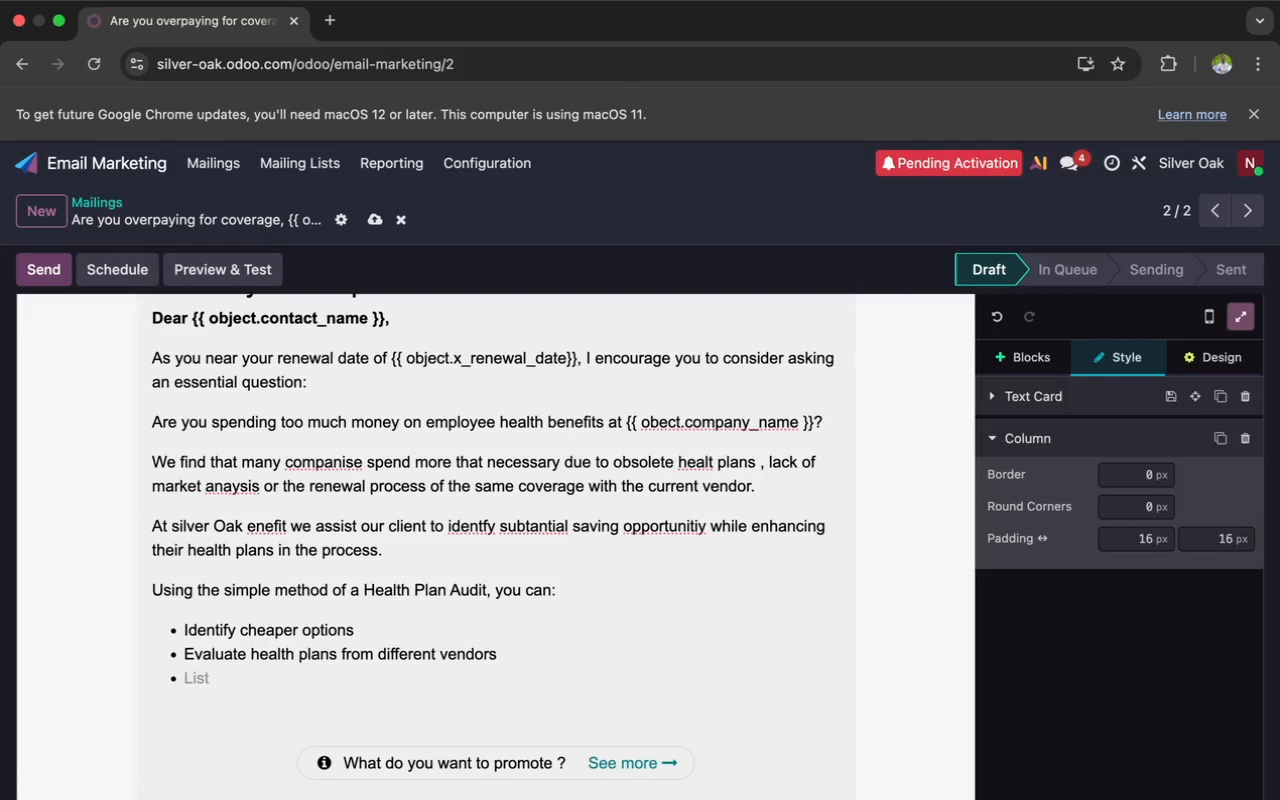 
type(Improve your plan without raising costs)
 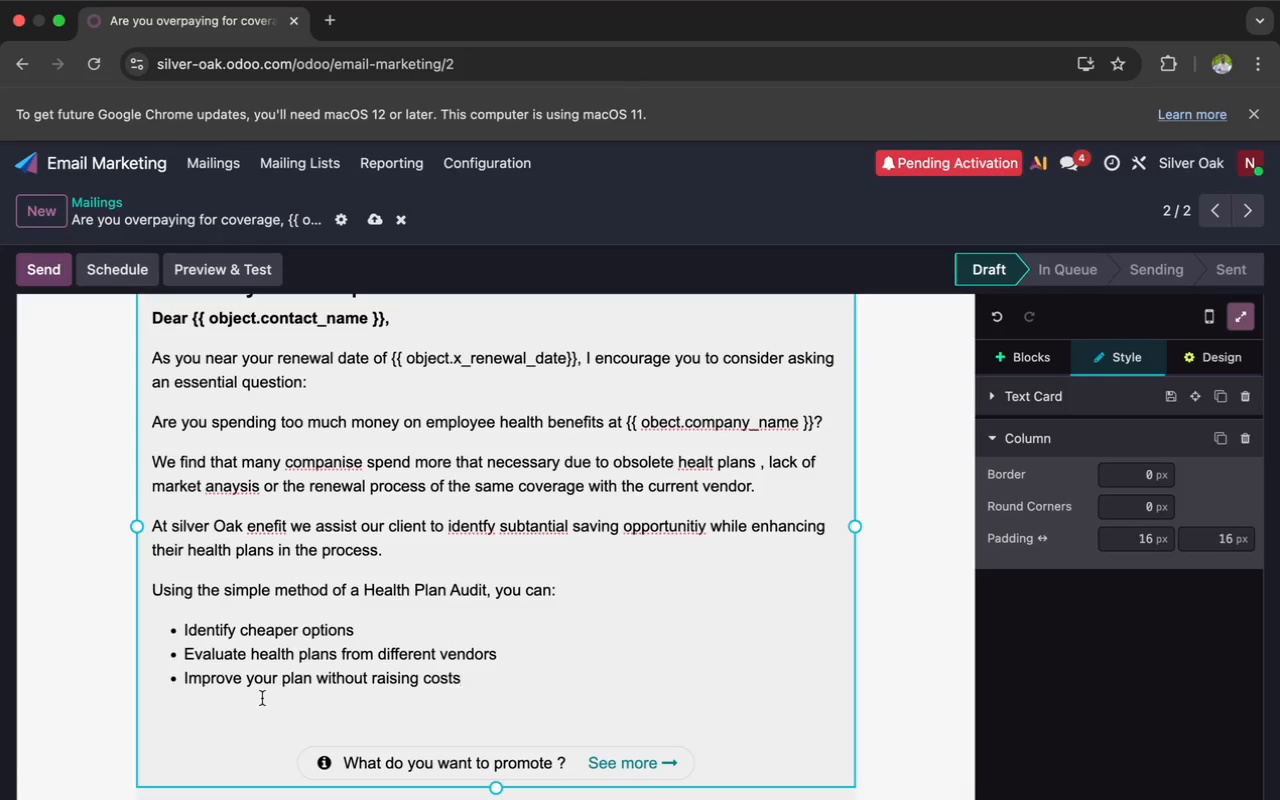 
key(Enter)
 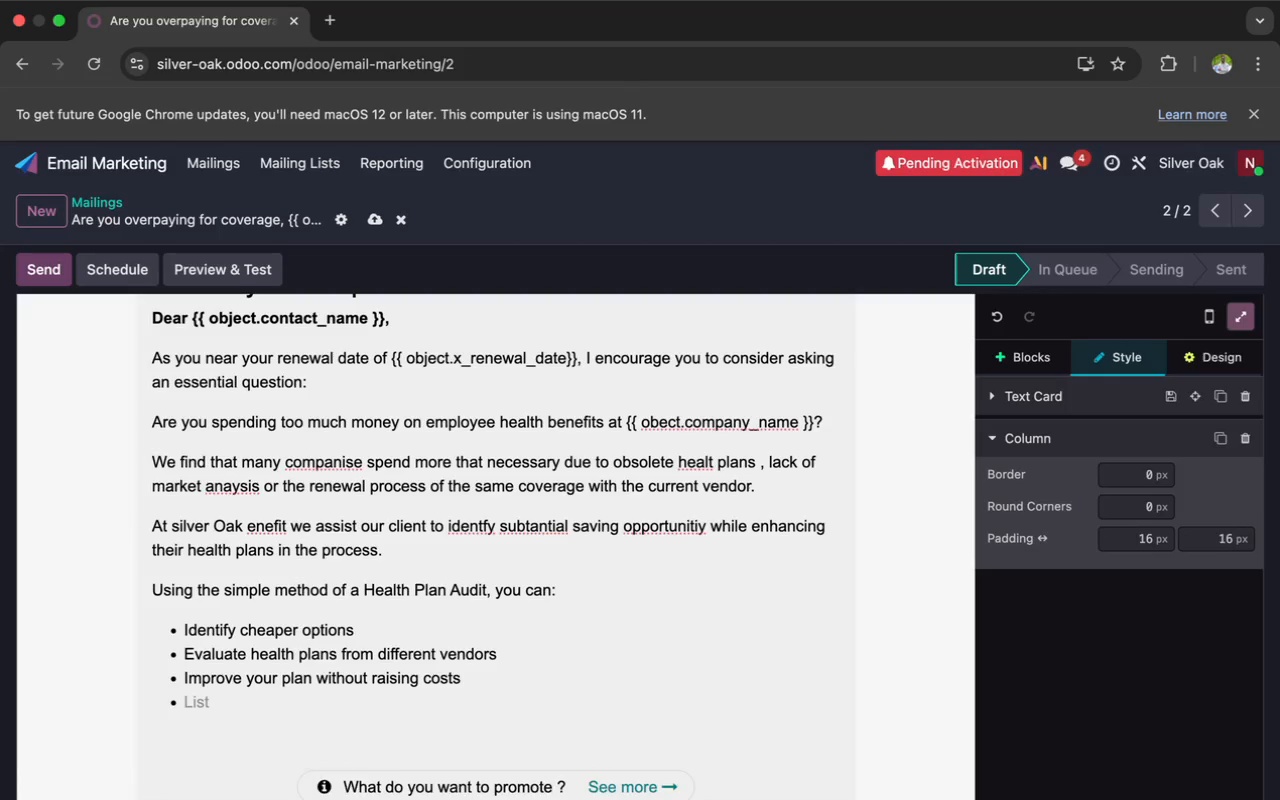 
key(Enter)
 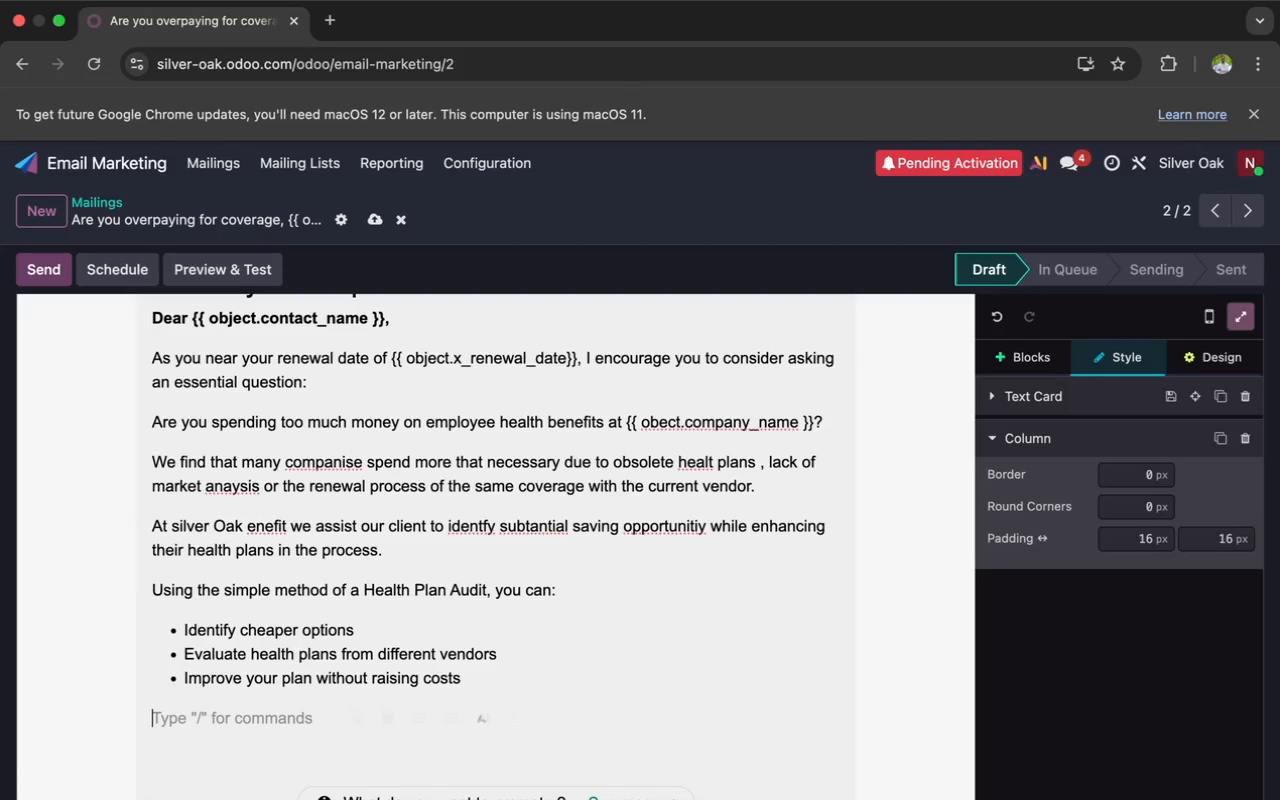 
type(Don't)
 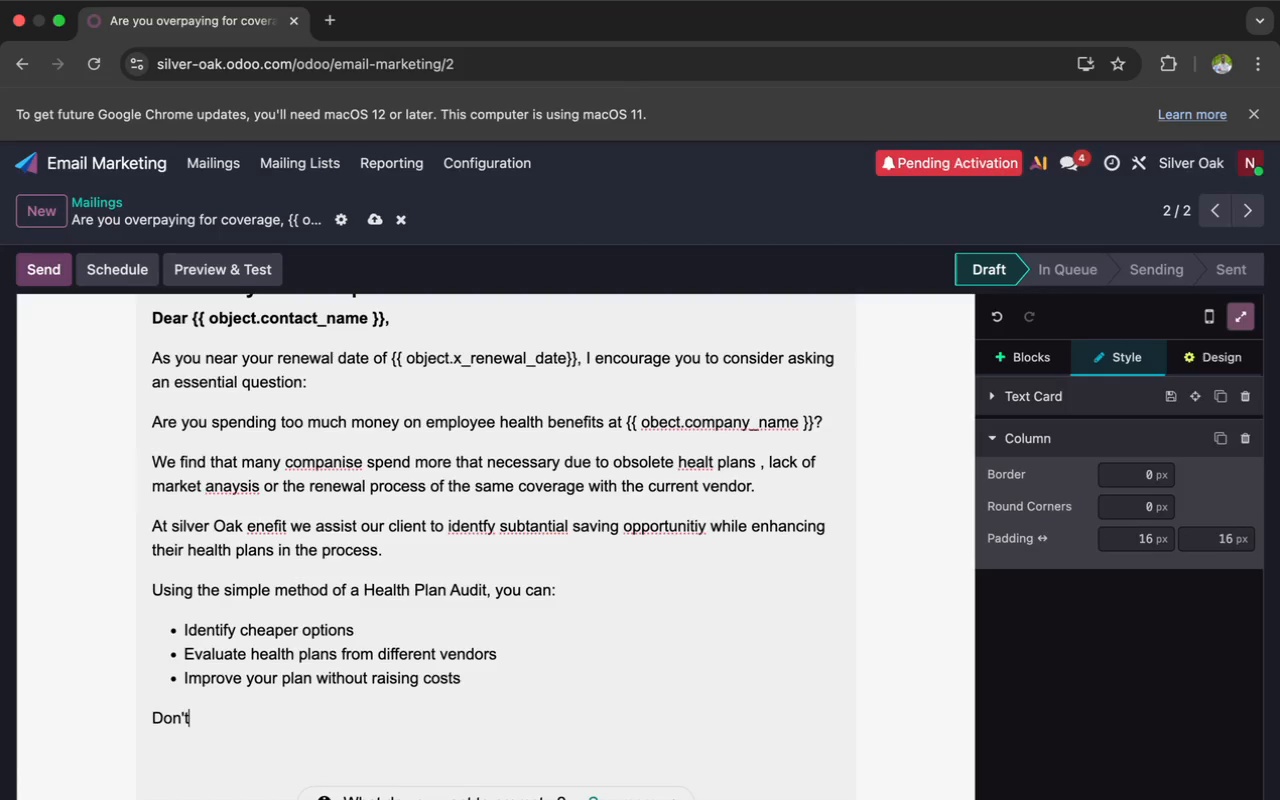 
wait(5.63)
 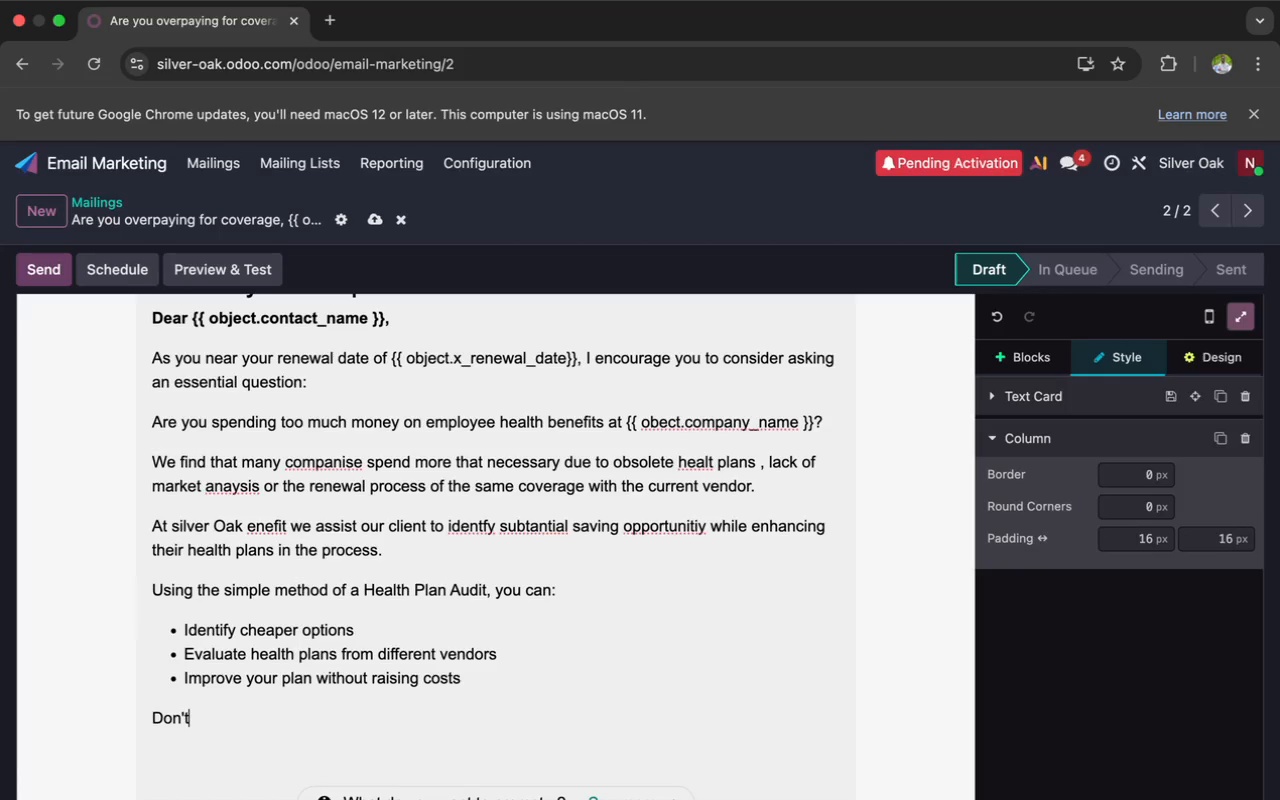 
type( let the deadline pass e)
key(Backspace)
type(with)
 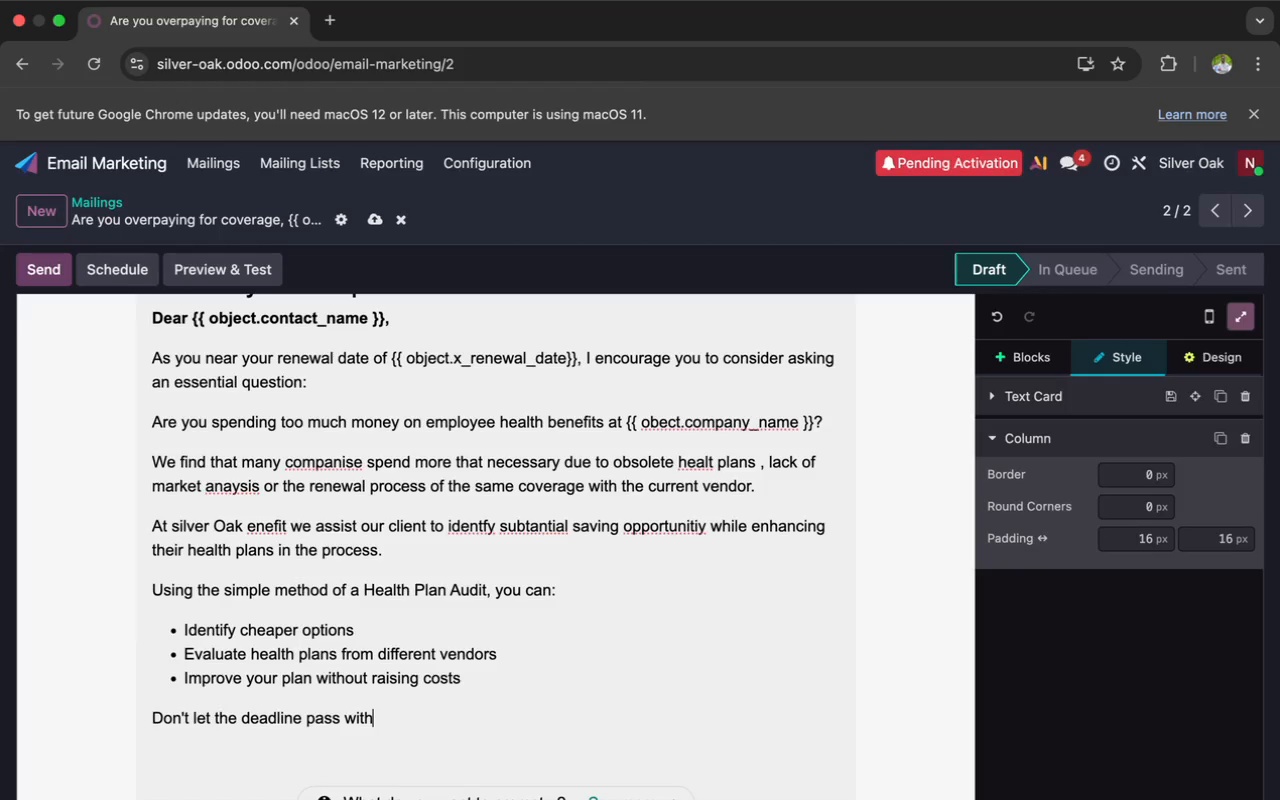 
wait(46.27)
 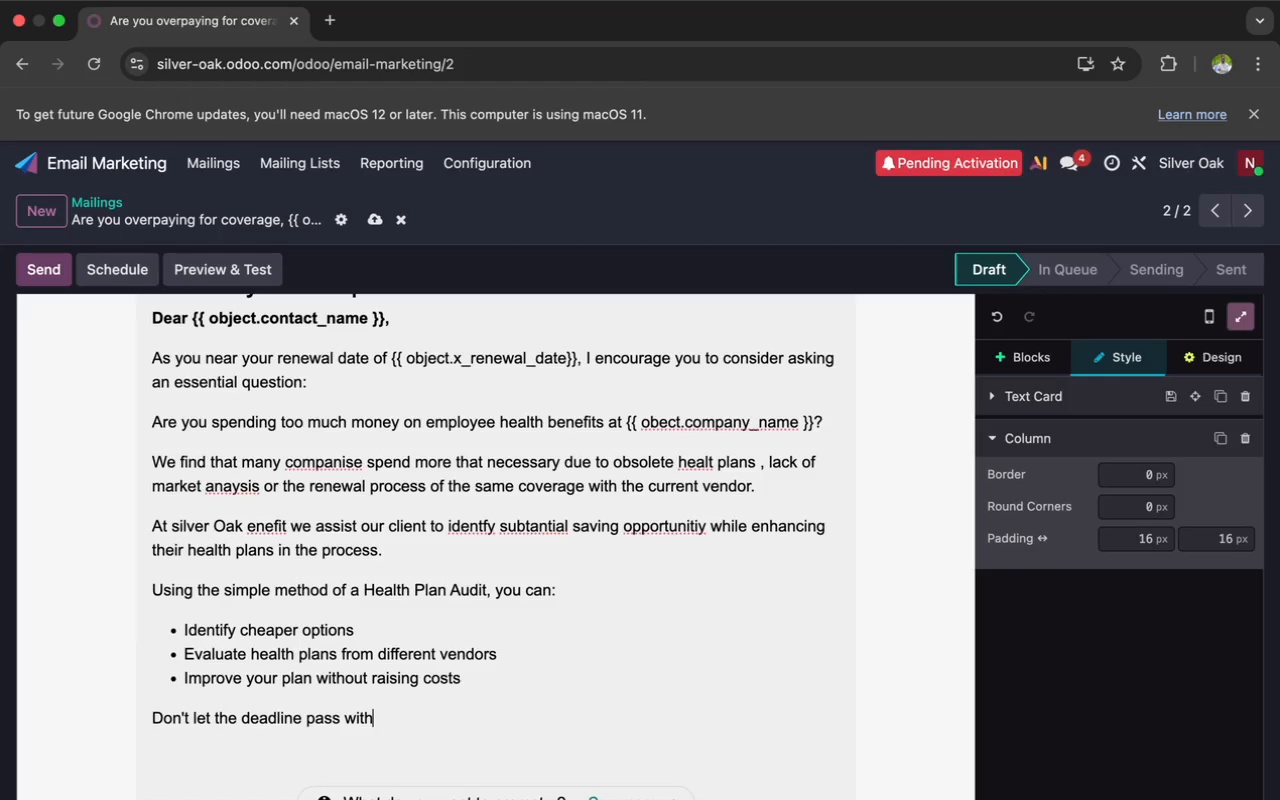 
type(out ev)
key(Backspace)
type(x)
 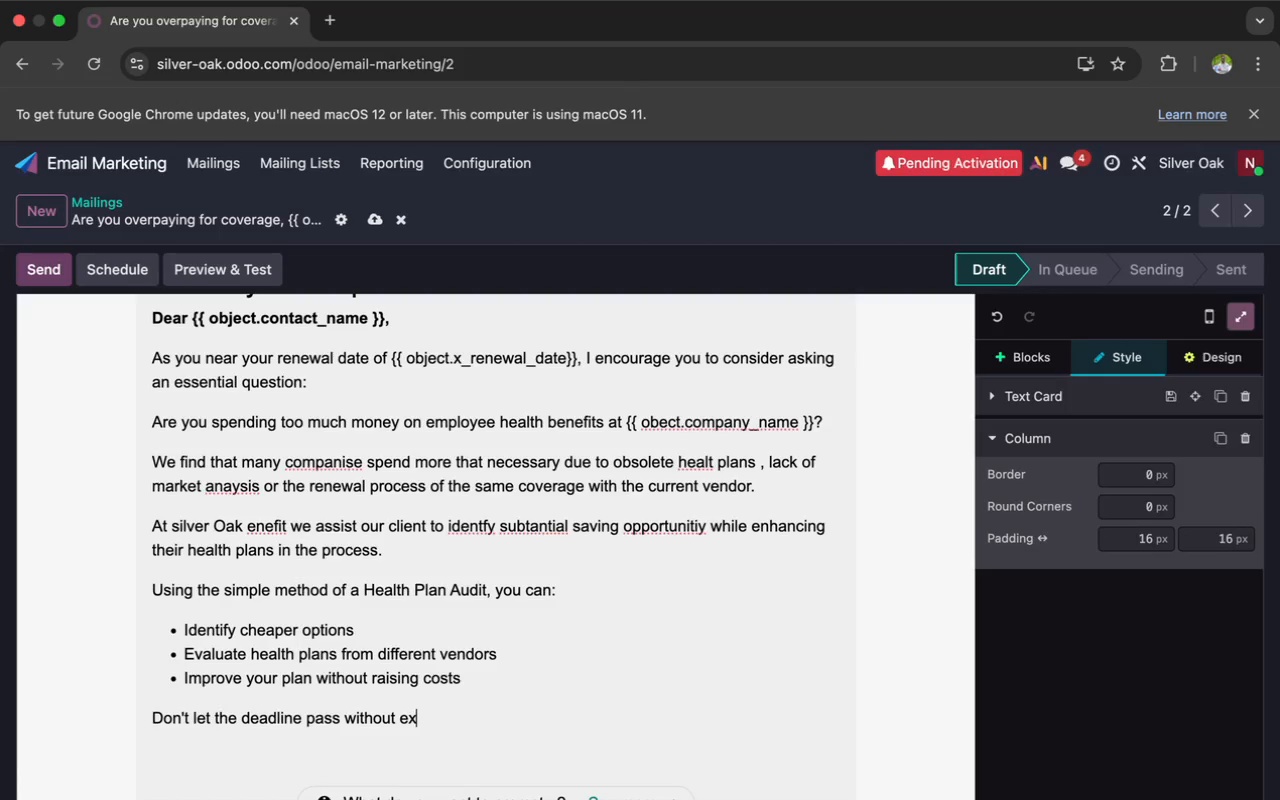 
wait(7.01)
 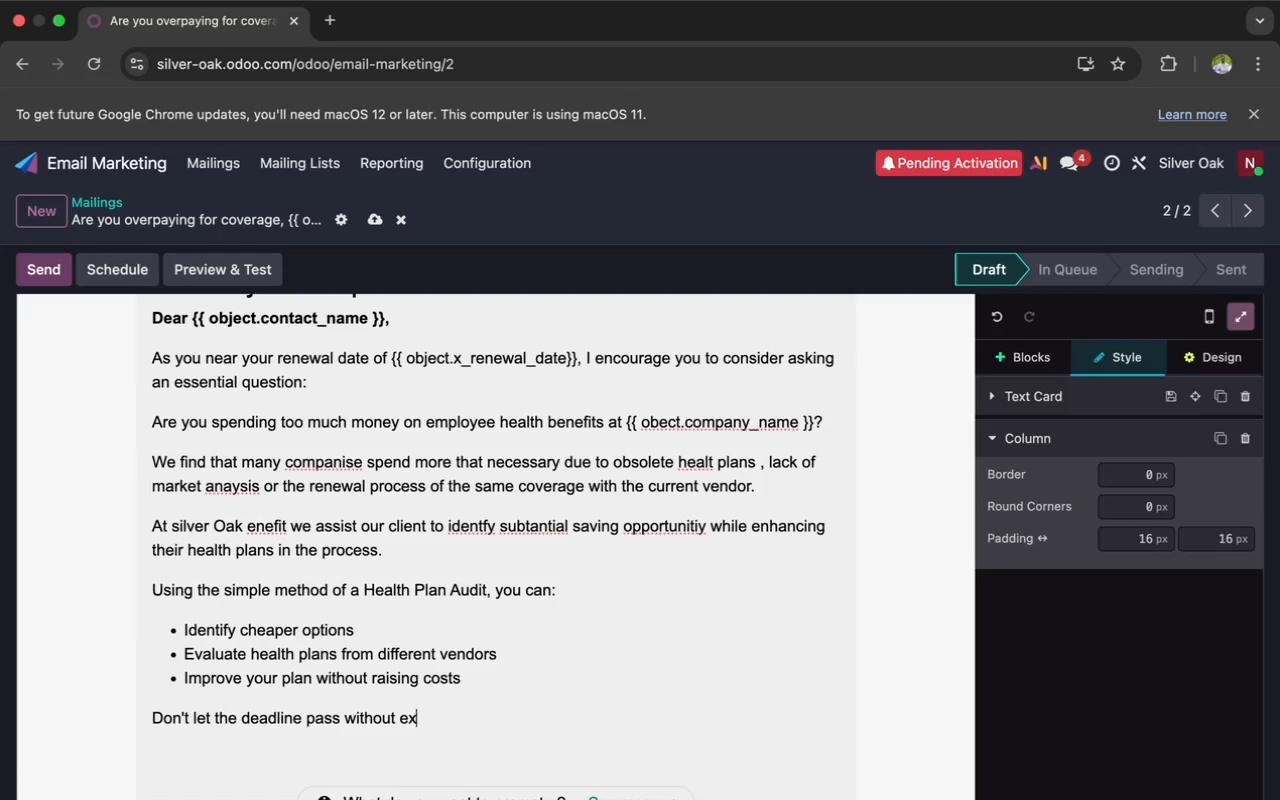 
type(ploring your options.)
 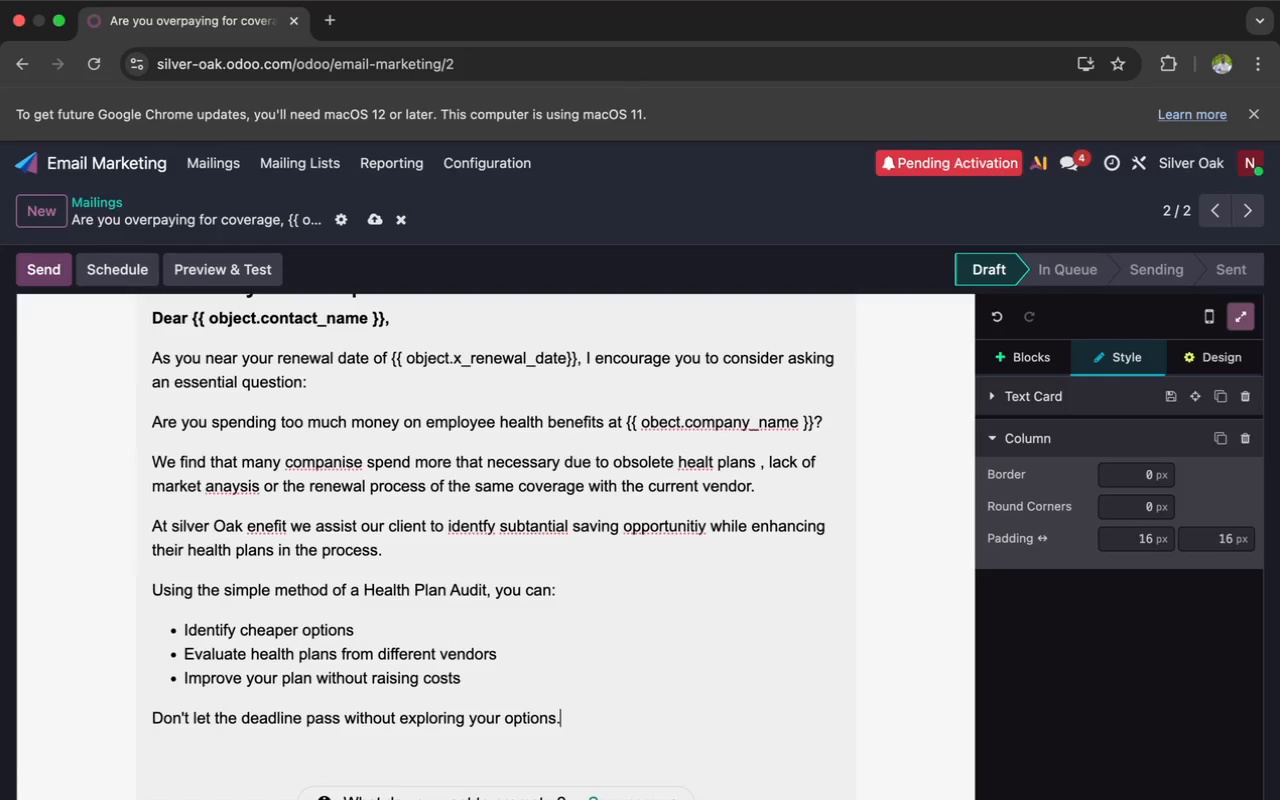 
key(Enter)
 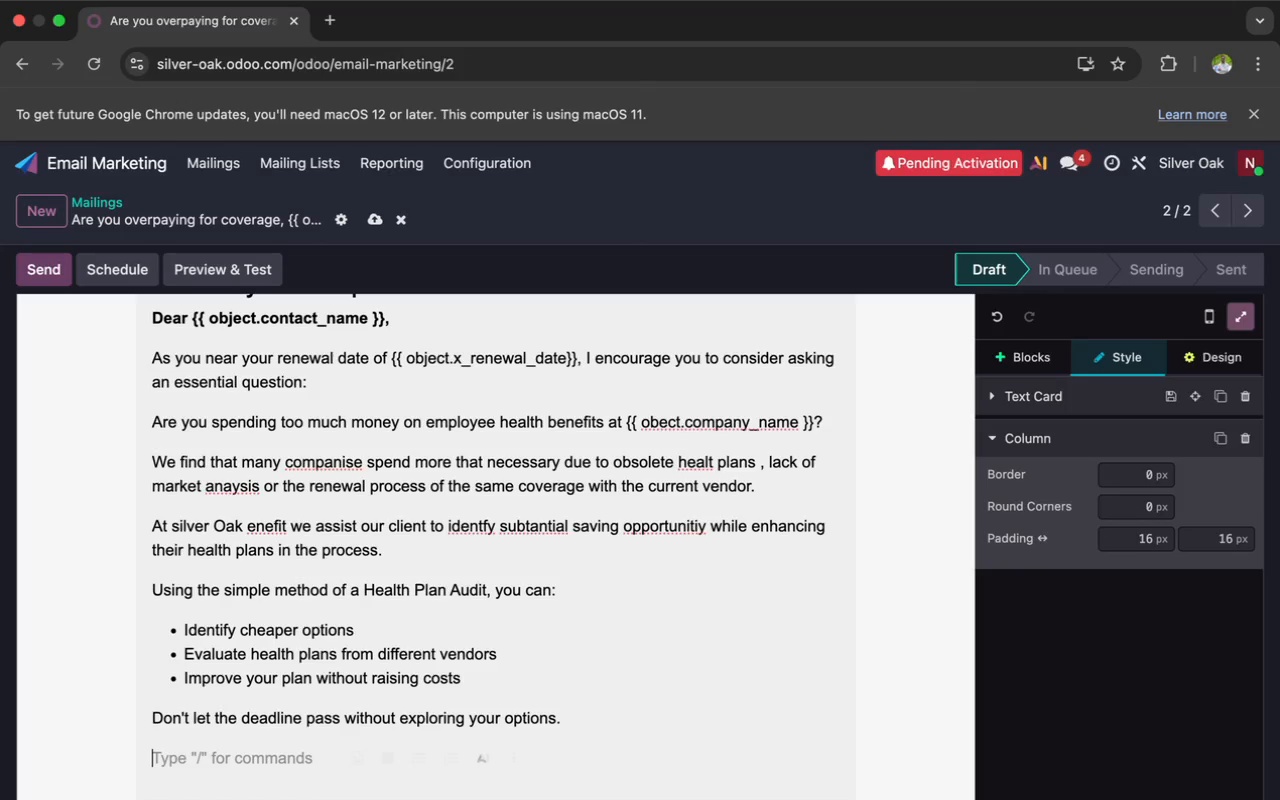 
type(Learn about your potential)
 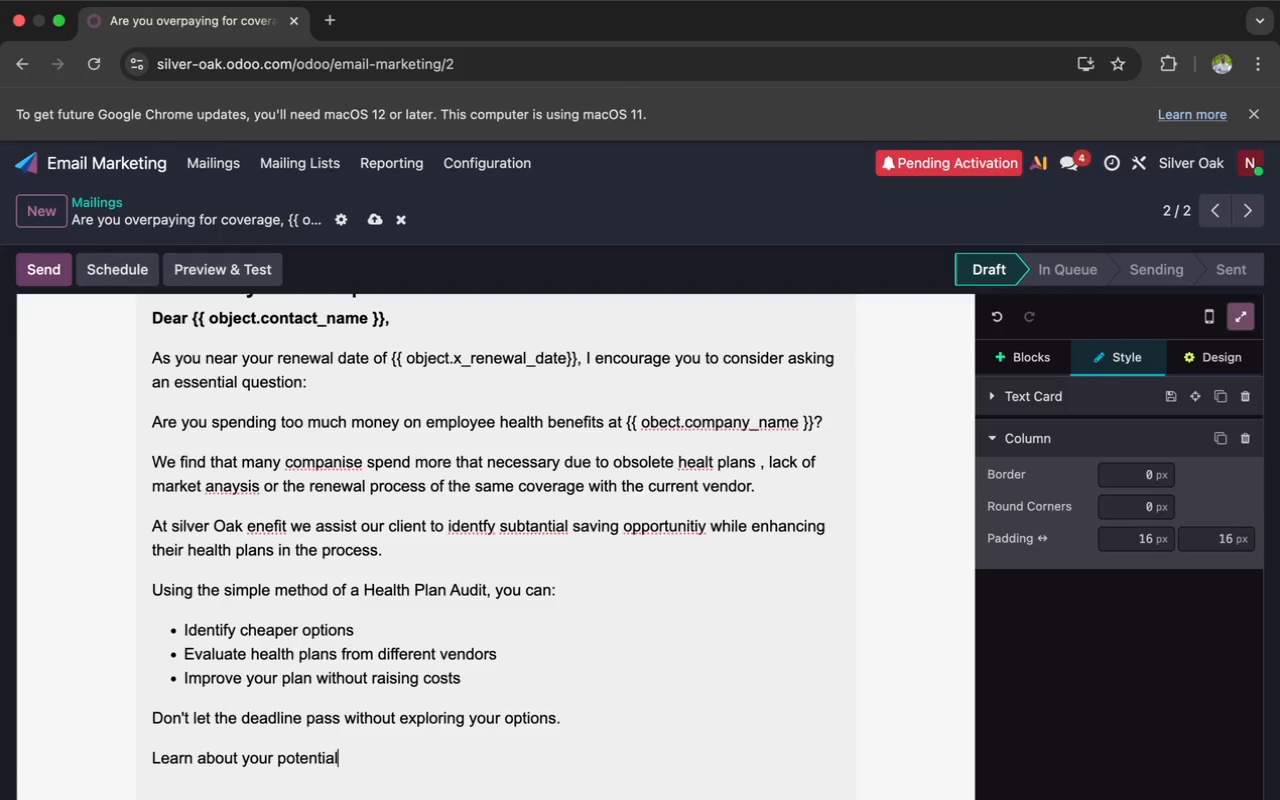 
wait(11.32)
 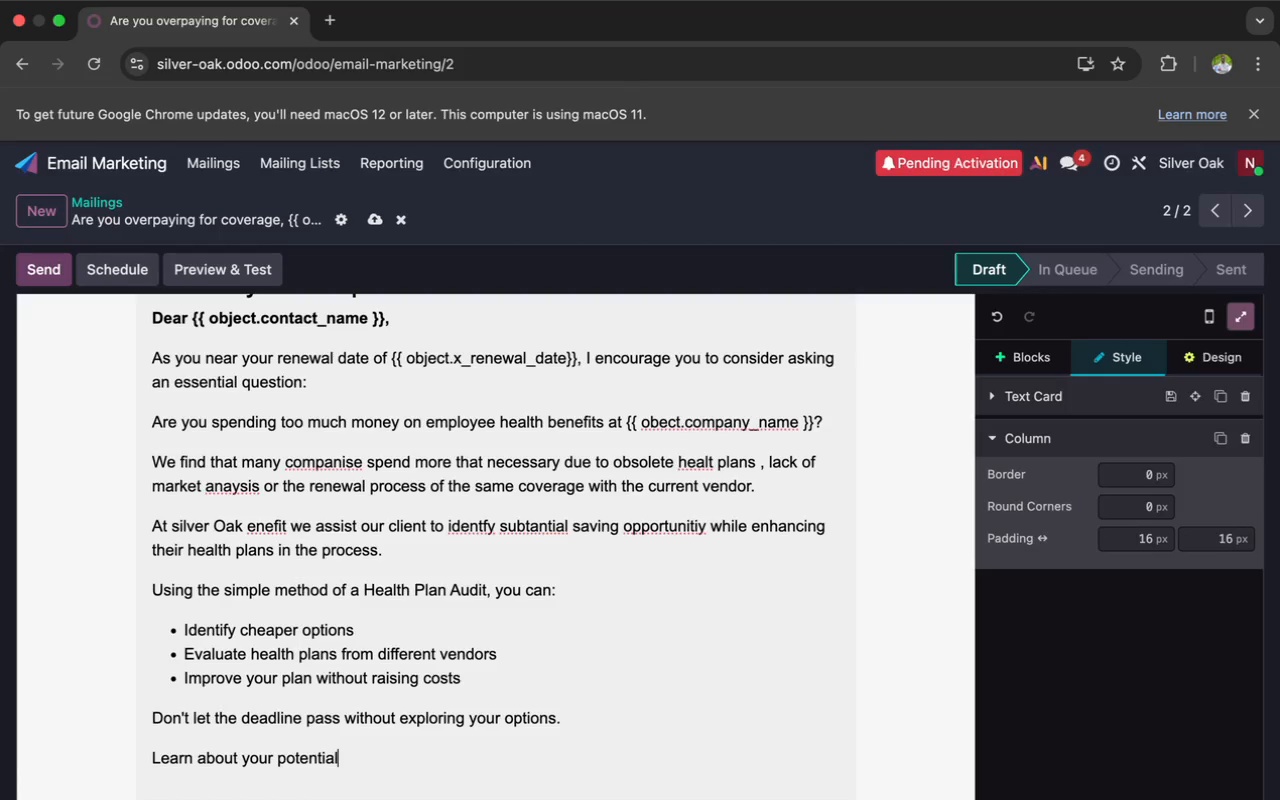 
type( savings)
key(Backspace)
key(Backspace)
key(Backspace)
key(Backspace)
key(Backspace)
key(Backspace)
key(Backspace)
 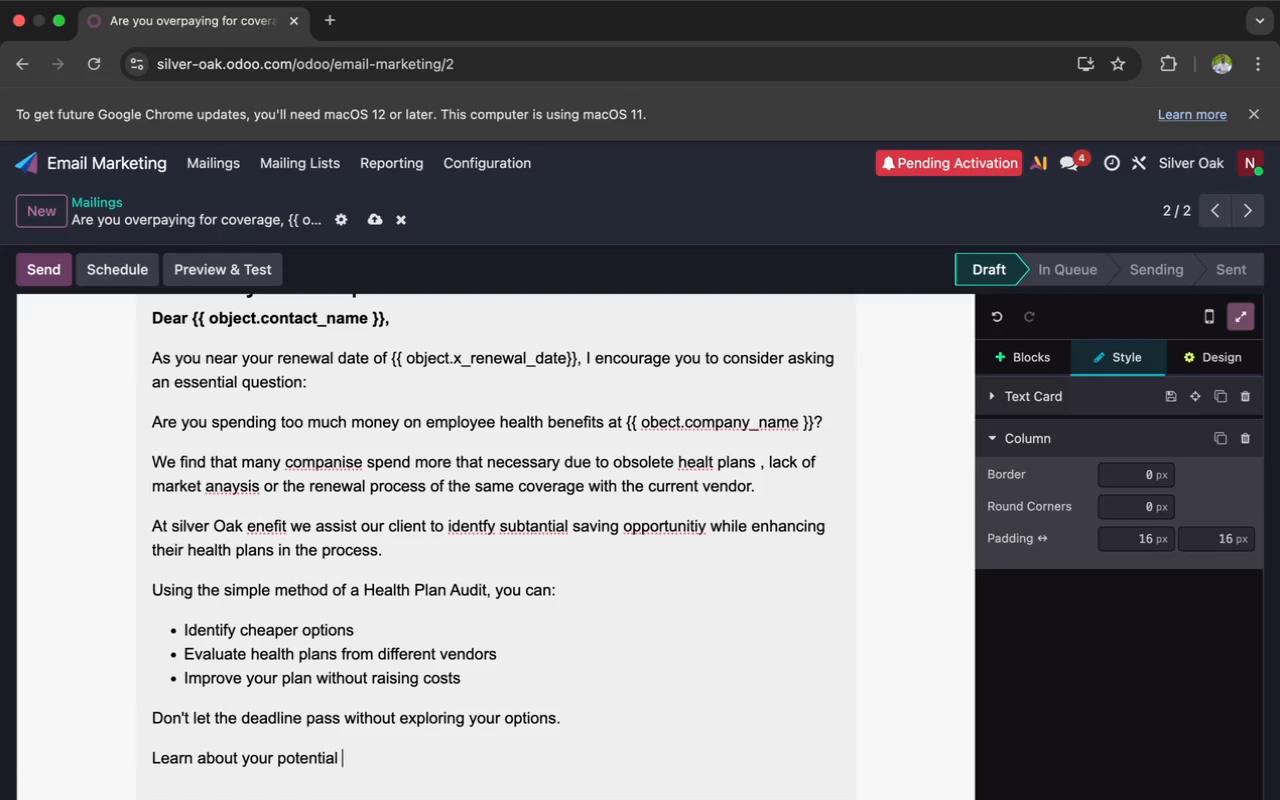 
wait(15.96)
 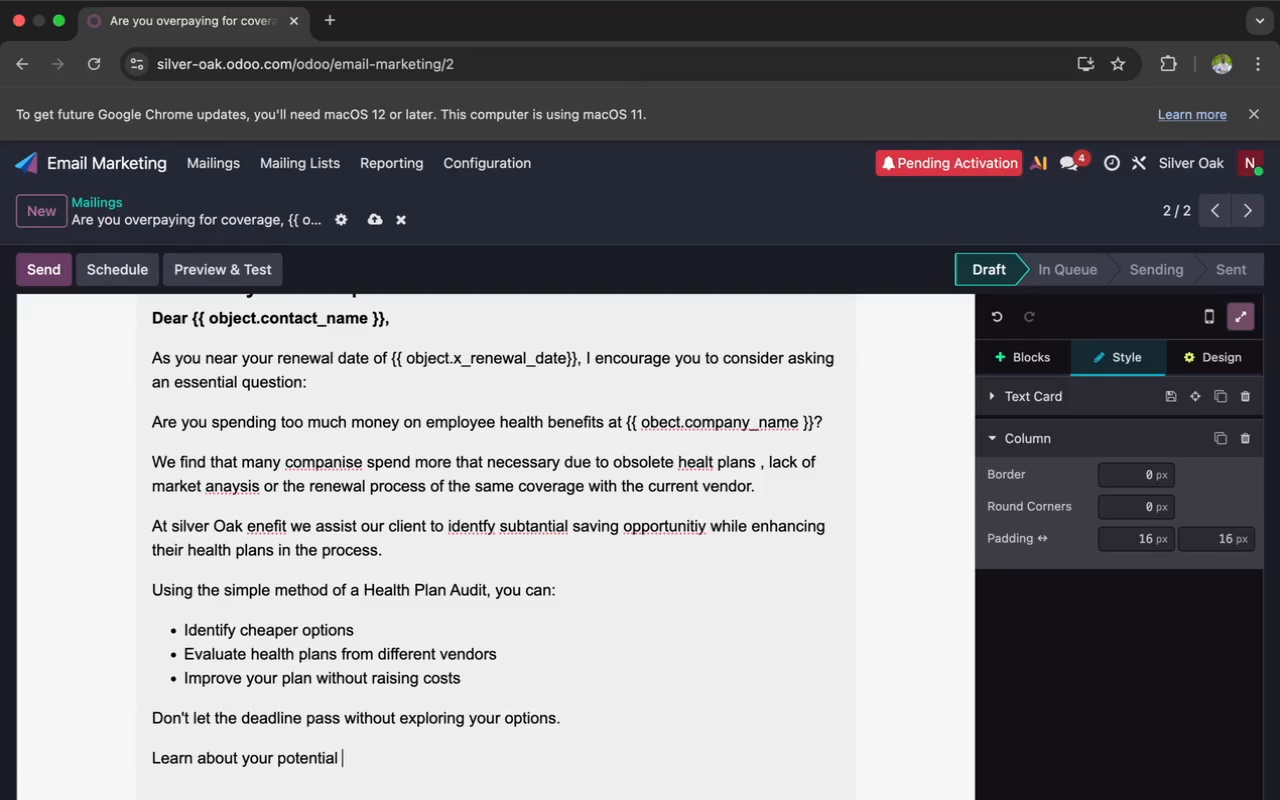 
type(savings)
 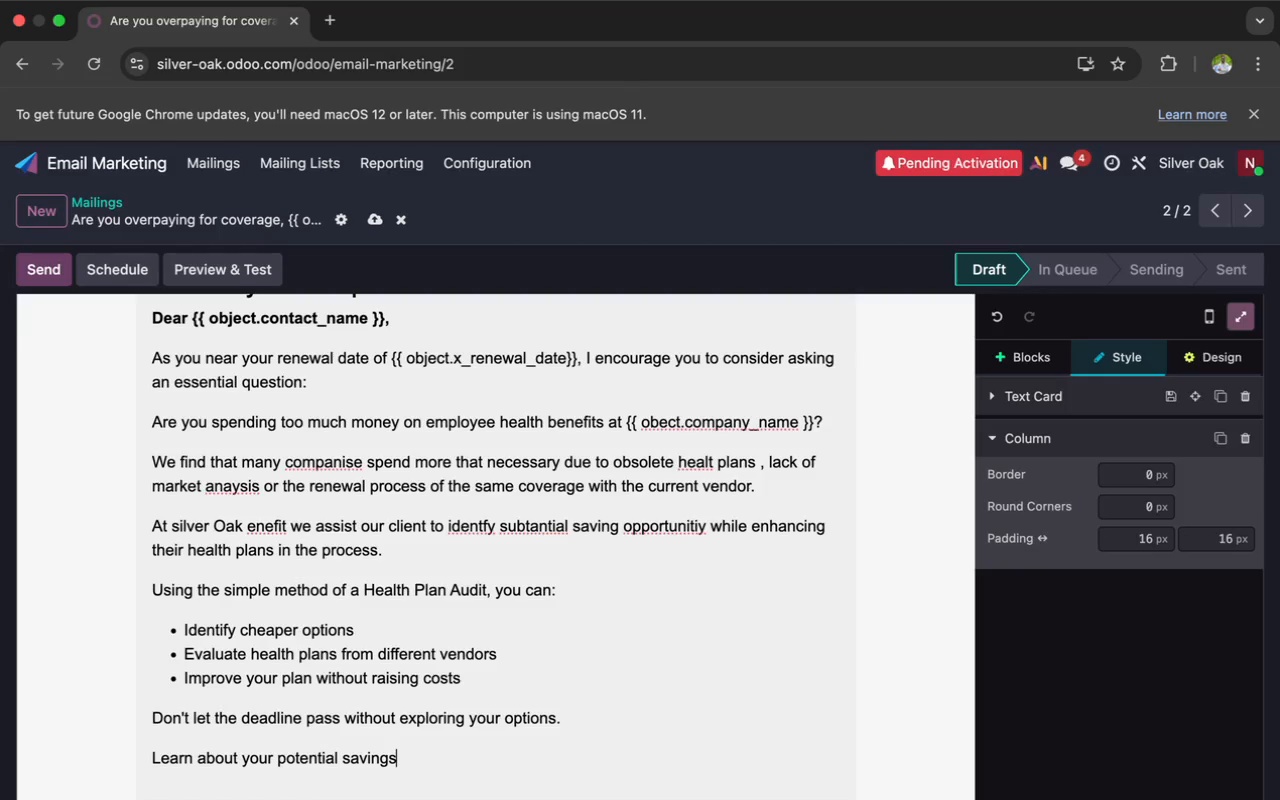 
wait(20.49)
 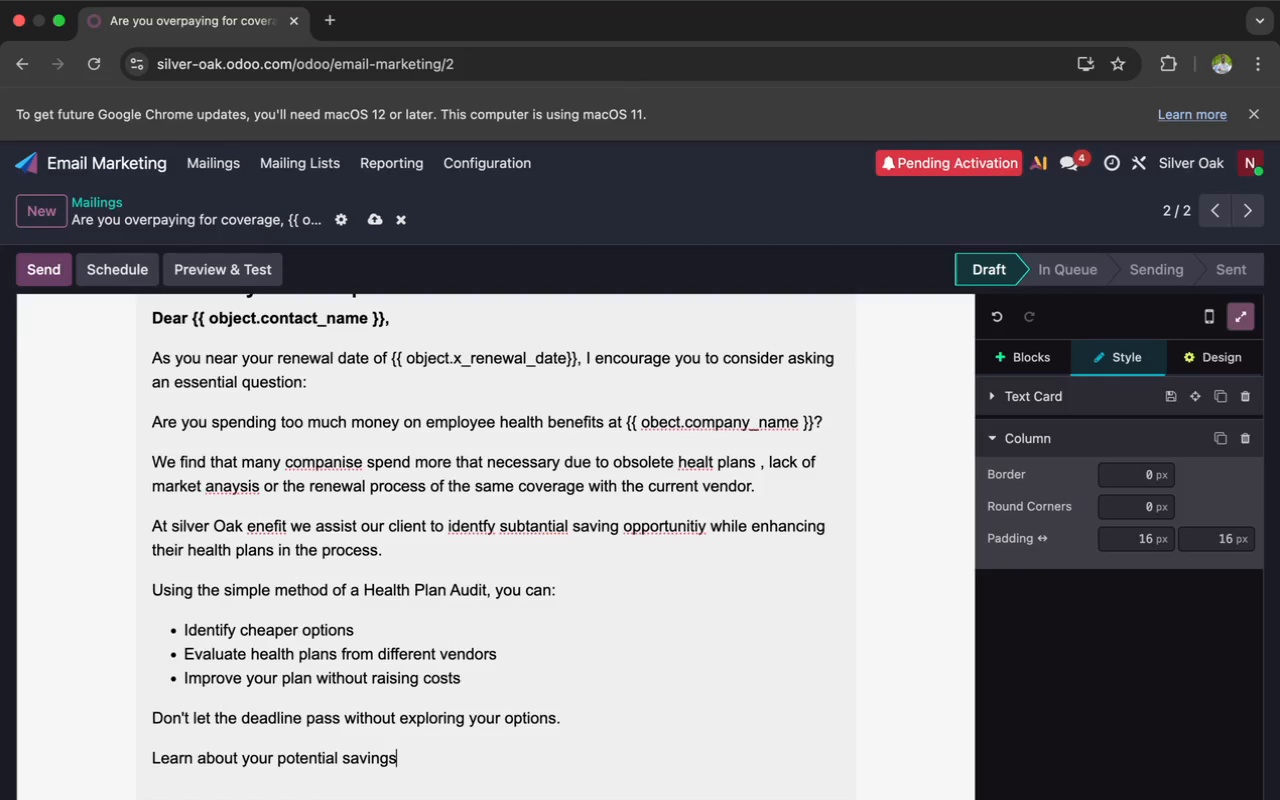 
scroll: coordinate [269, 676], scroll_direction: down, amount: 6.0
 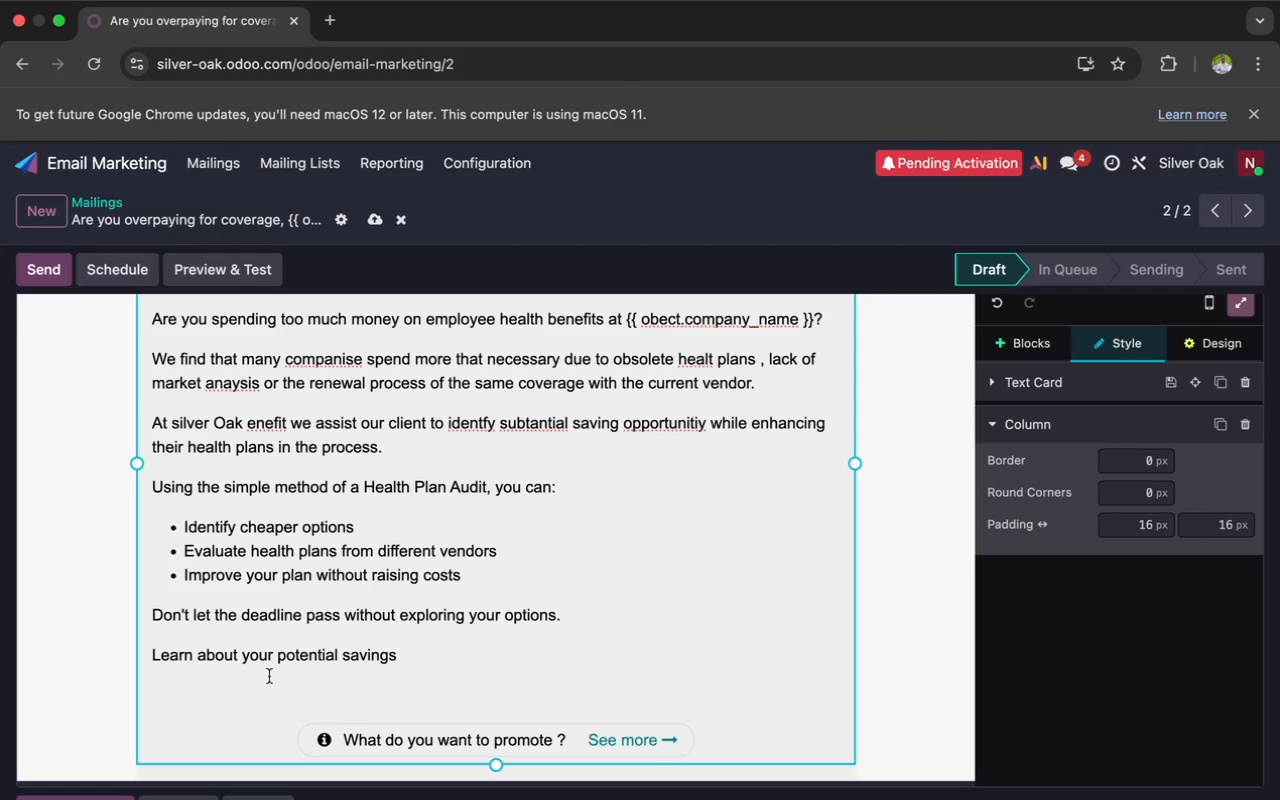 
wait(11.23)
 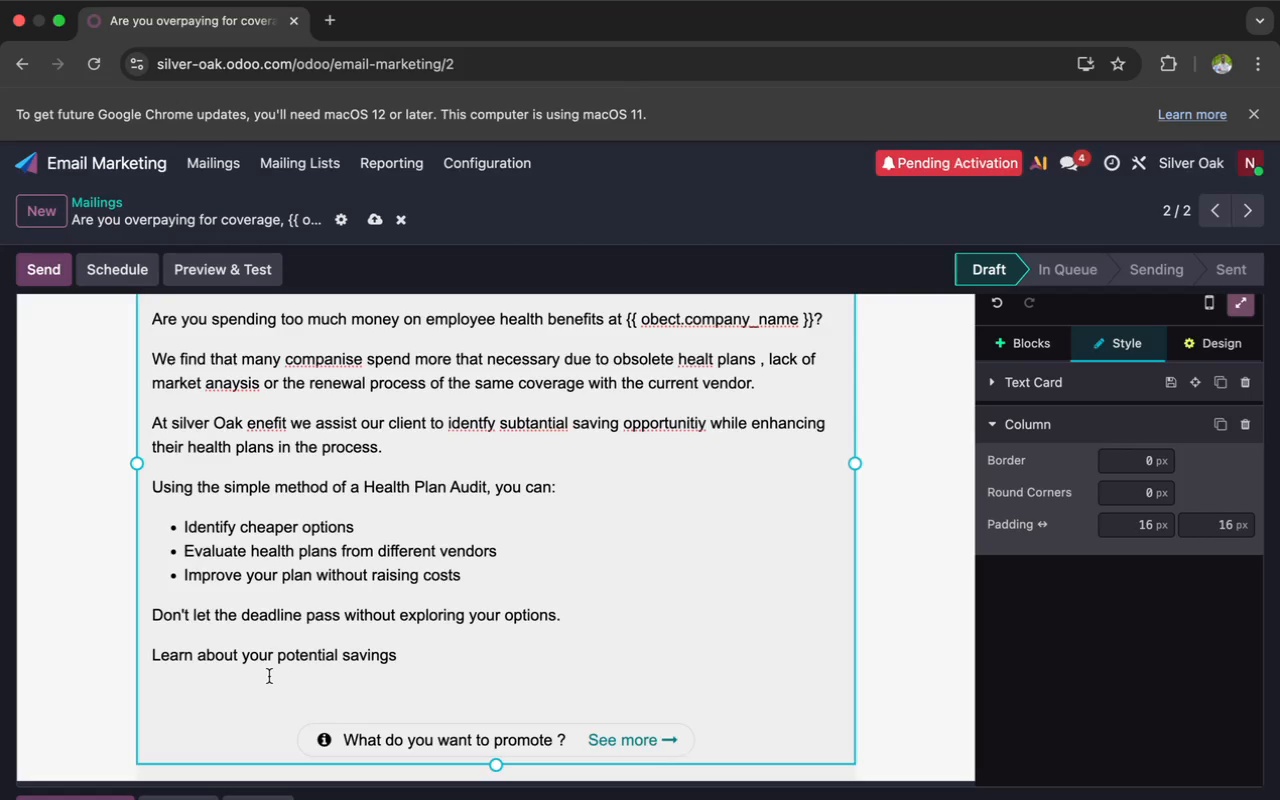 
type( Options)
 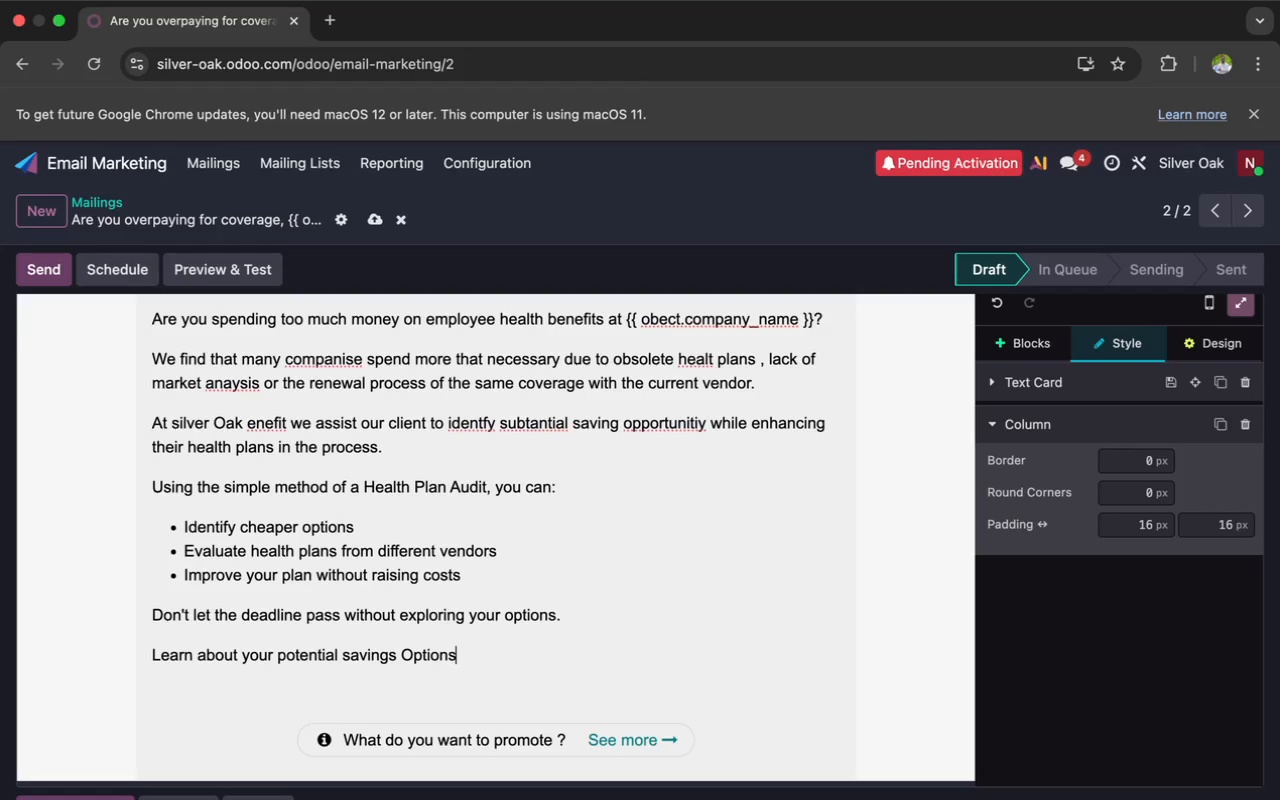 
left_click_drag(start_coordinate=[460, 654], to_coordinate=[132, 654])
 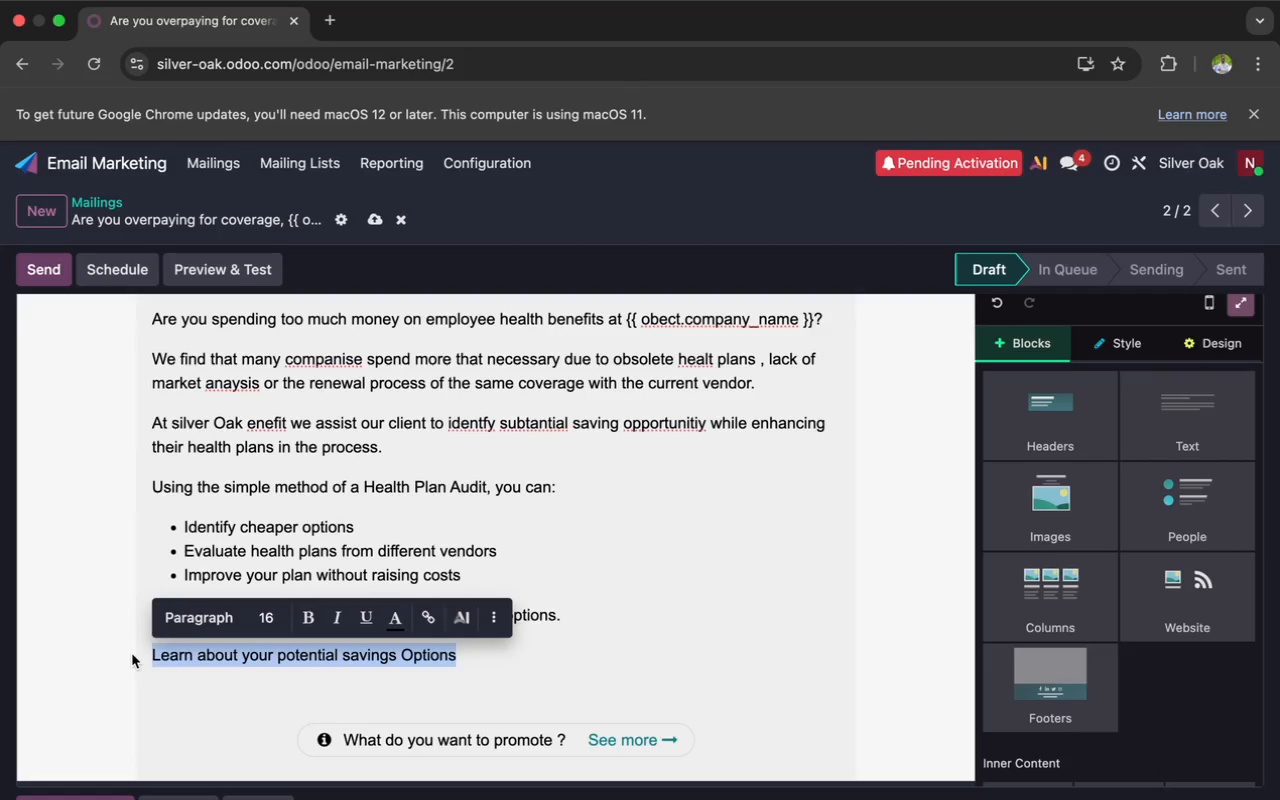 
key(Meta+CommandLeft)
 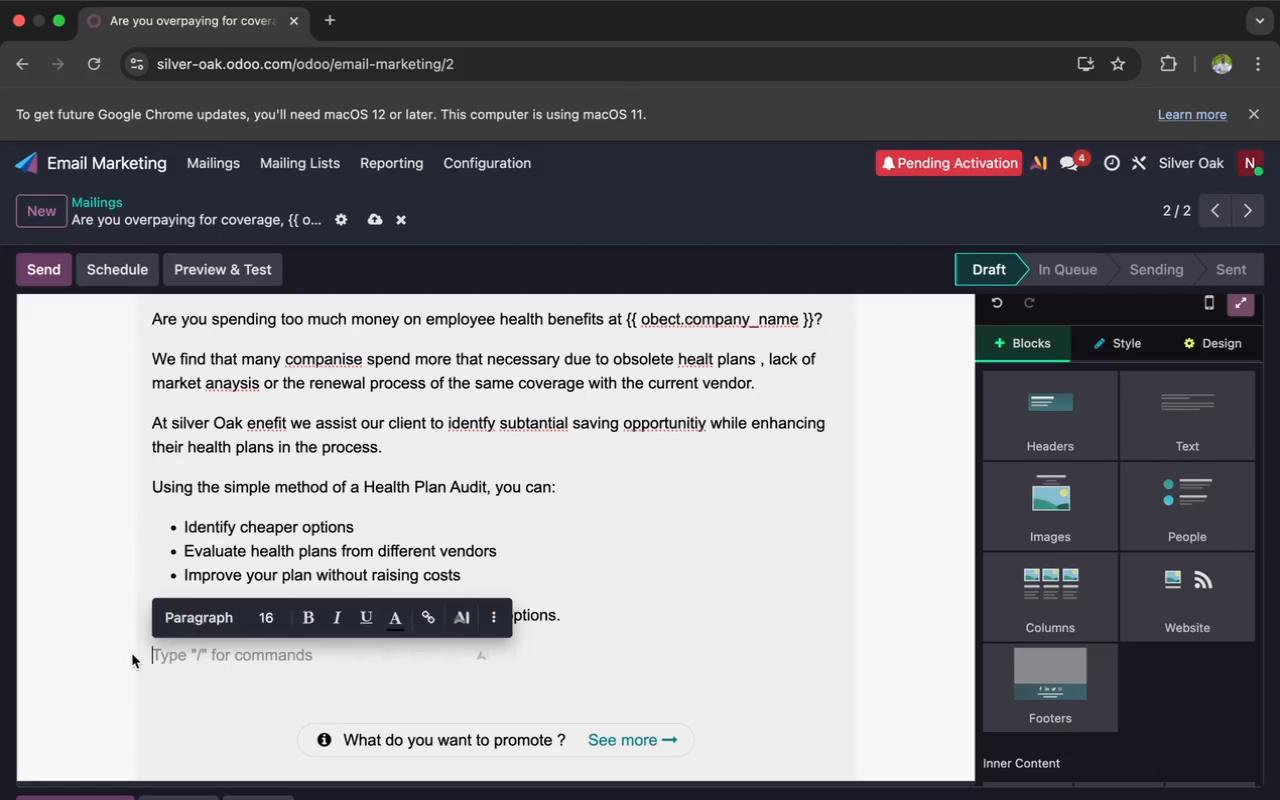 
key(Meta+X)
 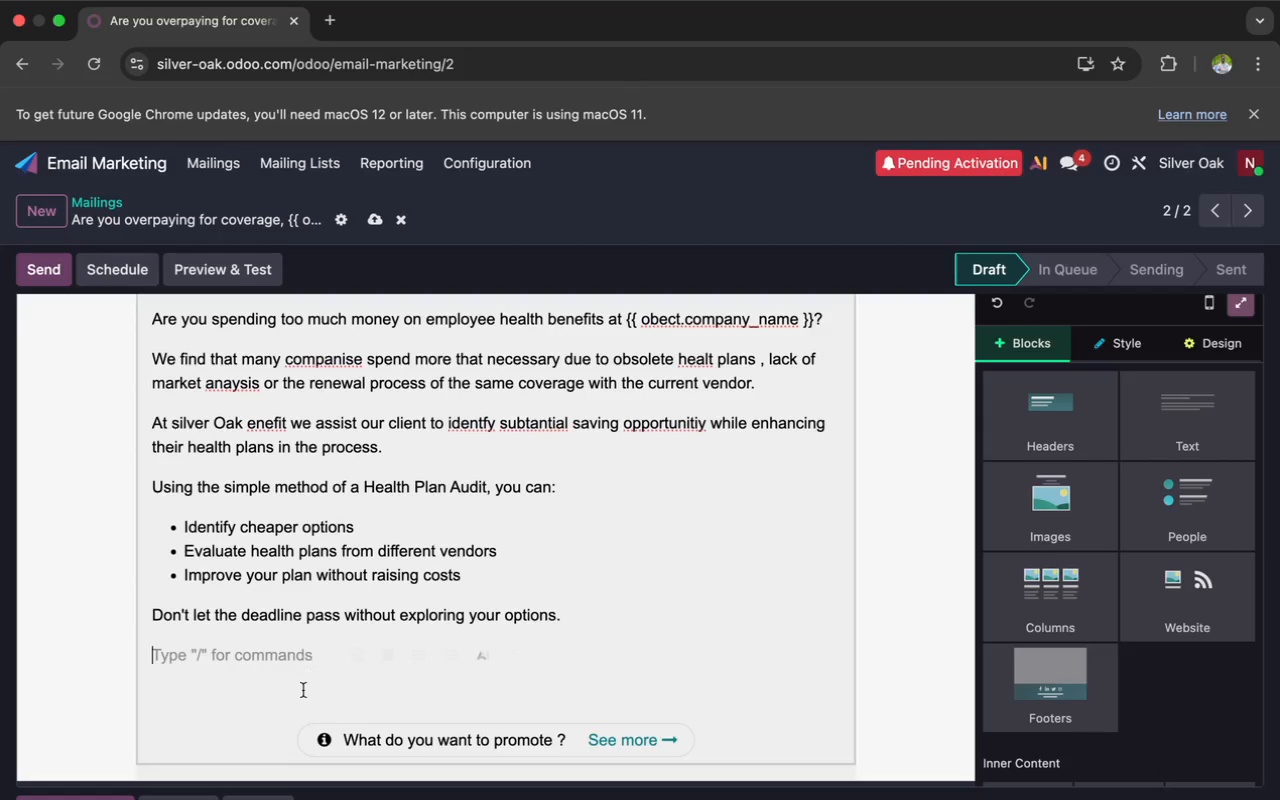 
left_click([311, 702])
 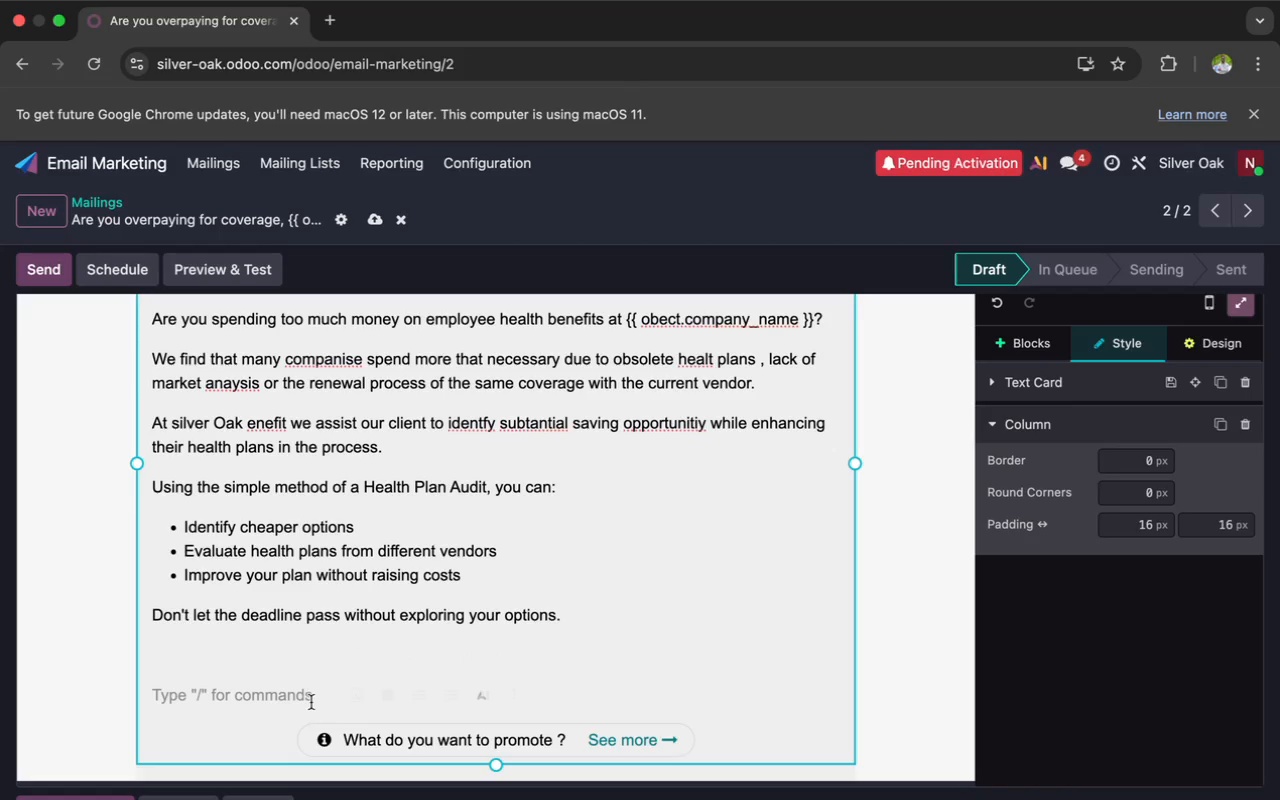 
key(Backspace)
 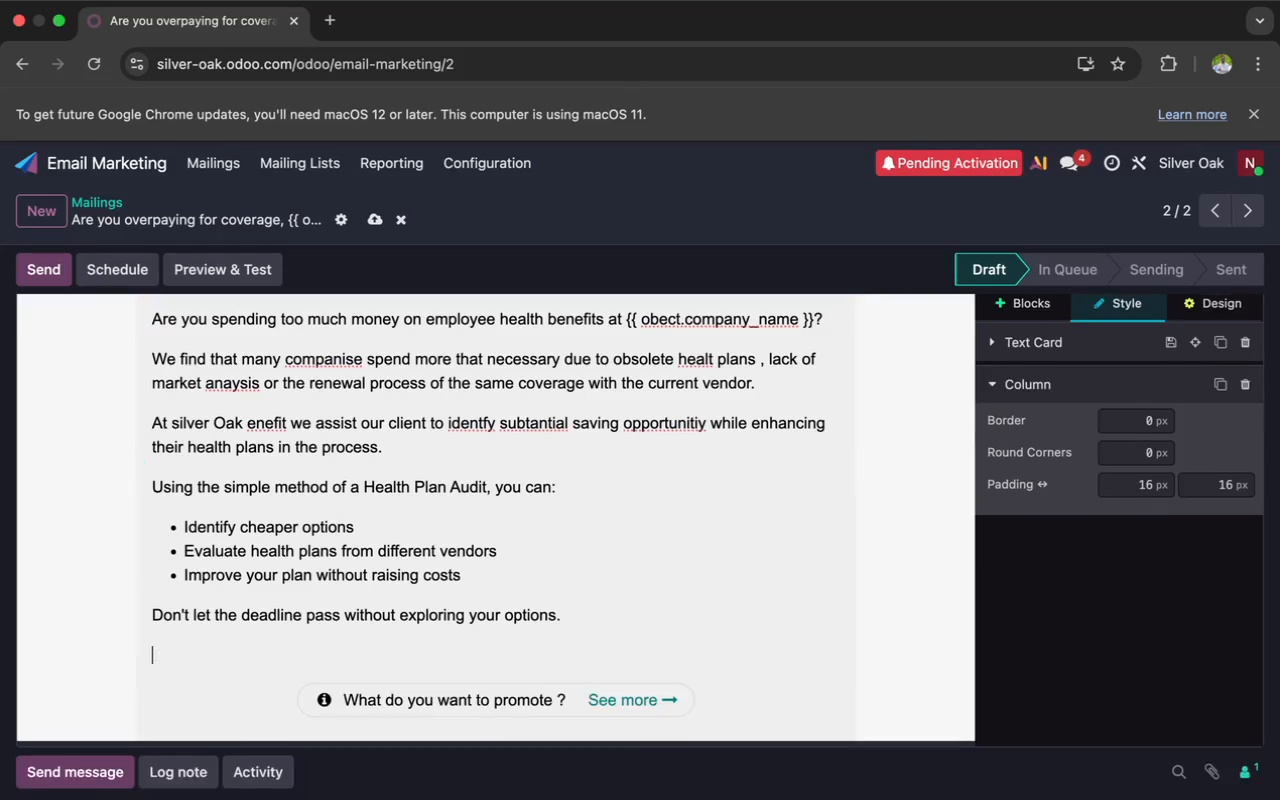 
key(Backspace)
 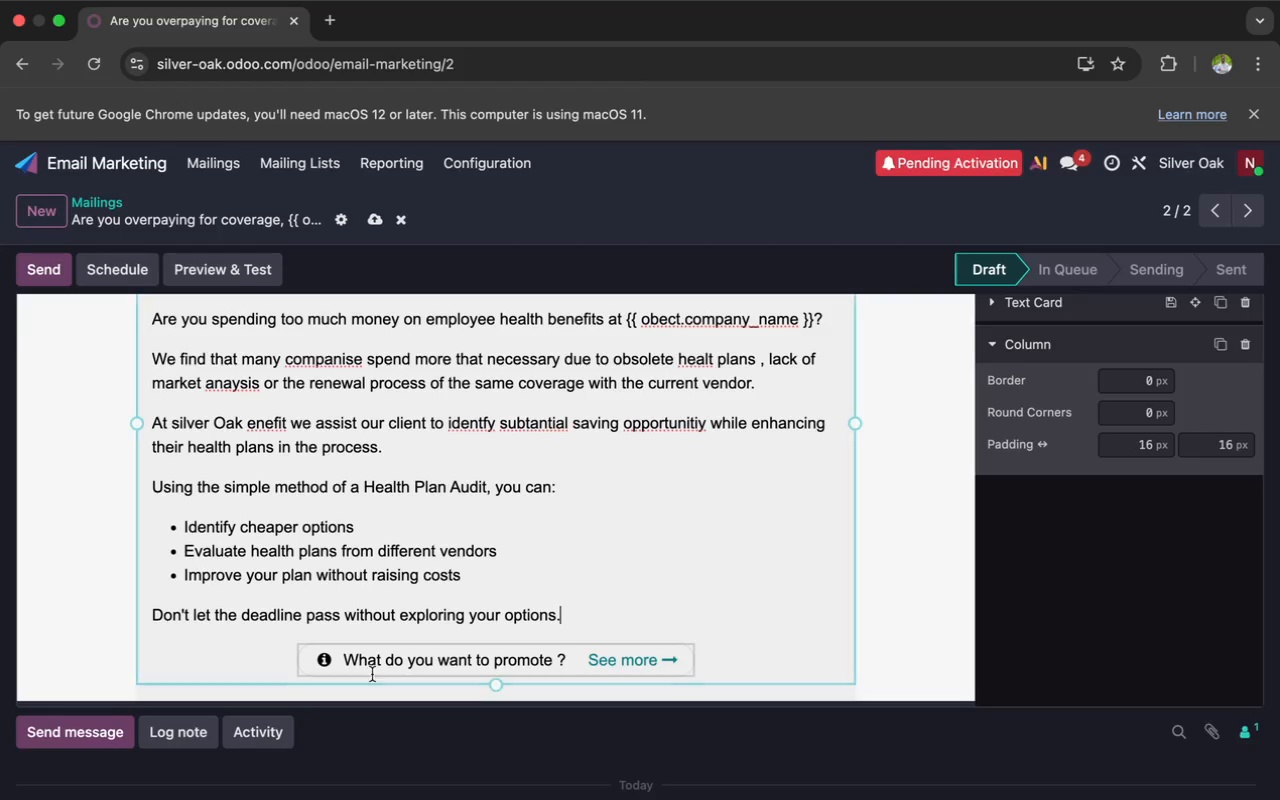 
left_click([379, 664])
 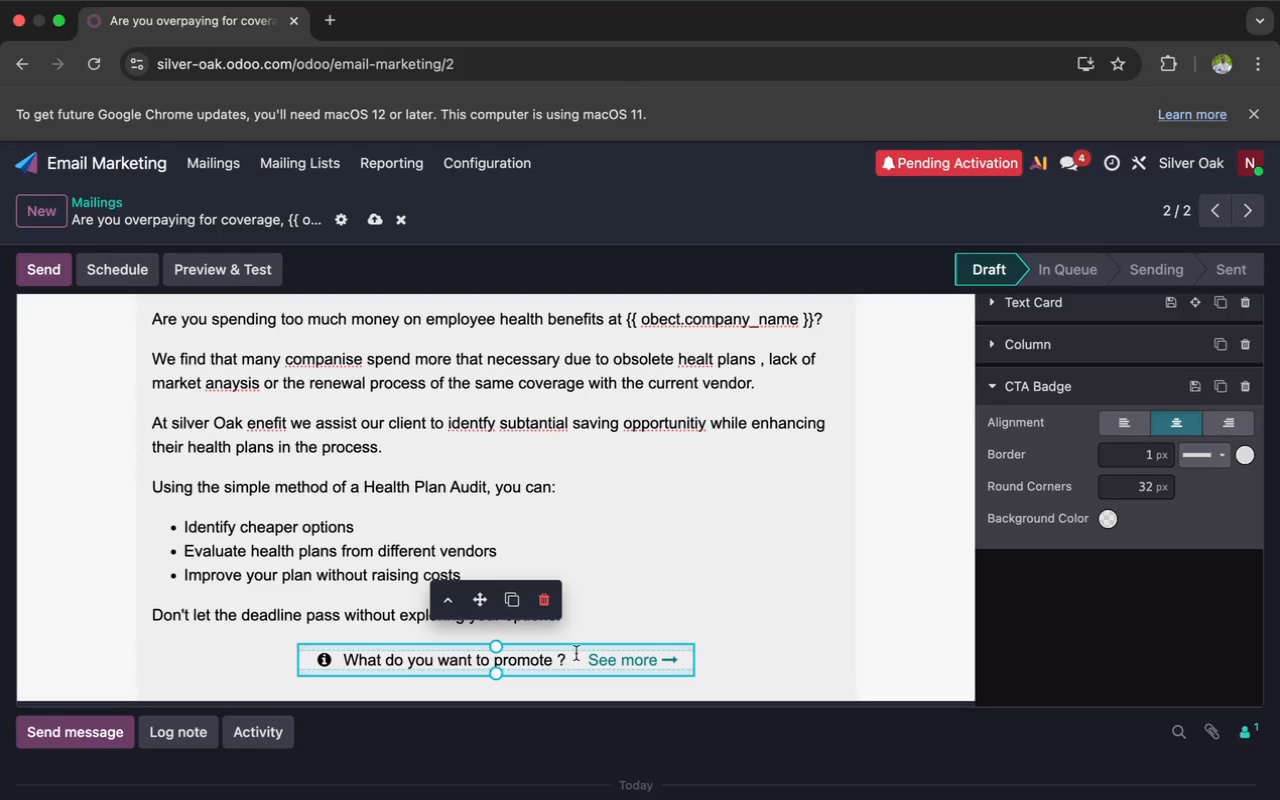 
left_click_drag(start_coordinate=[576, 658], to_coordinate=[310, 661])
 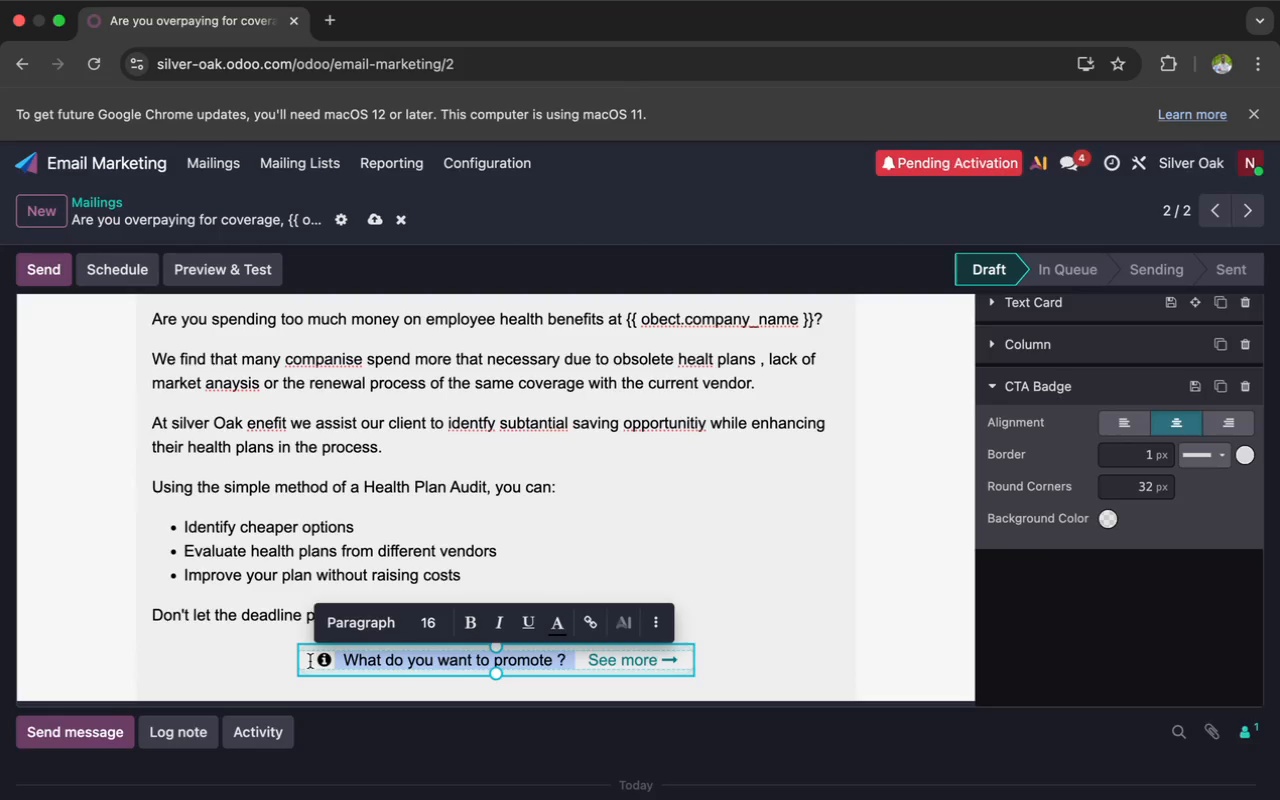 
key(Meta+V)
 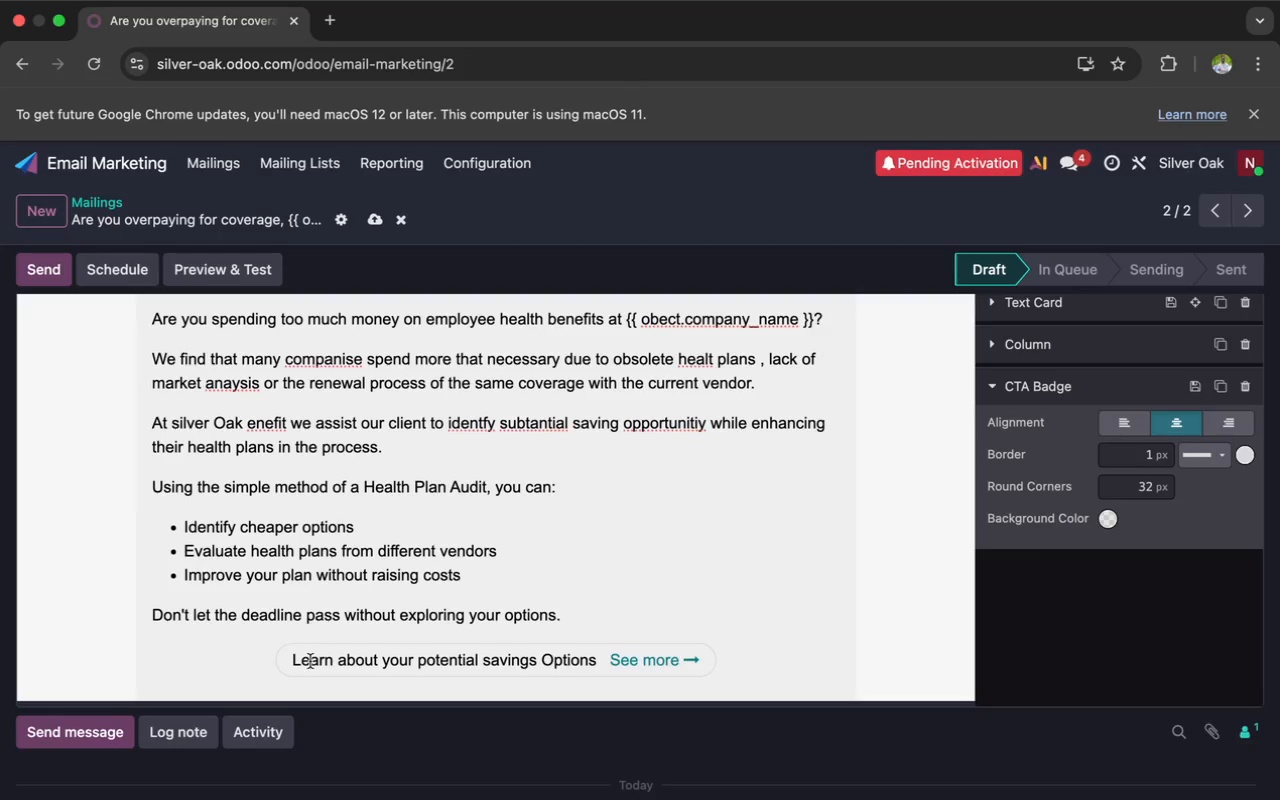 
wait(12.63)
 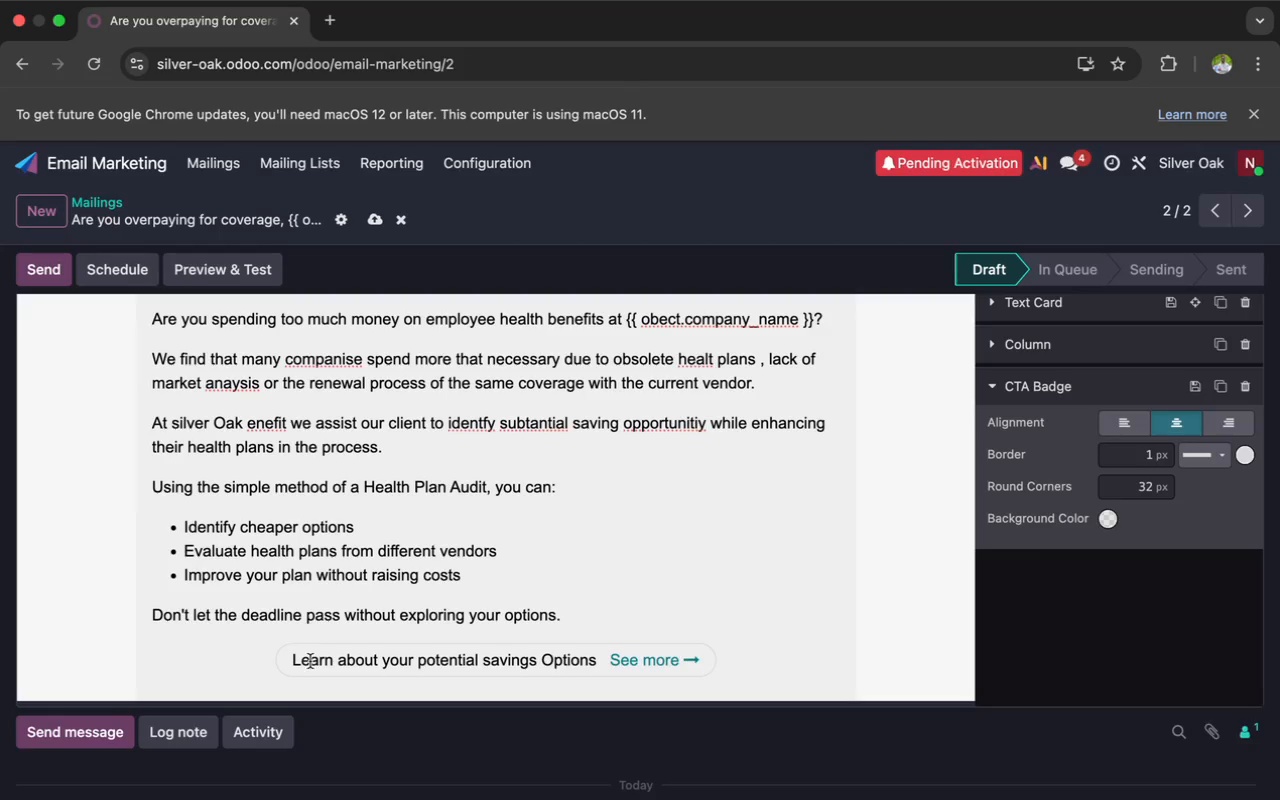 
left_click([652, 672])
 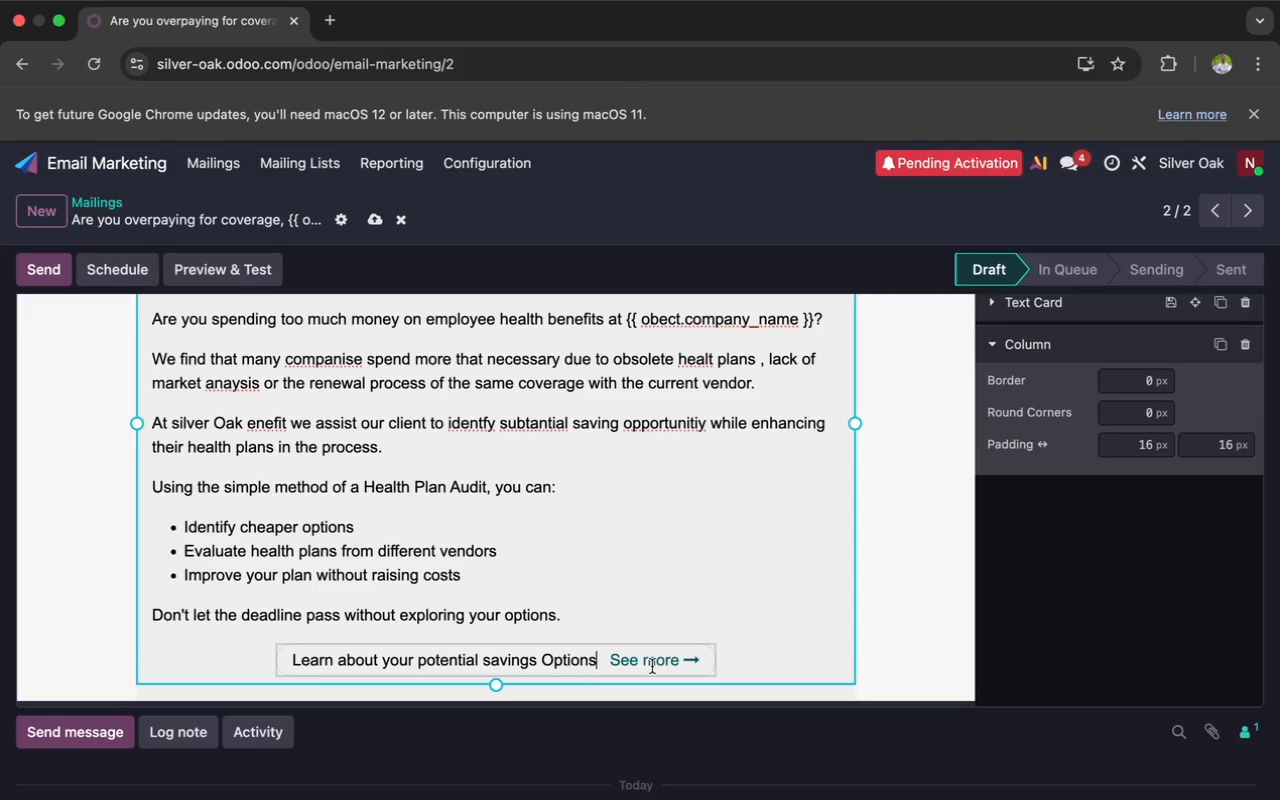 
left_click([652, 666])
 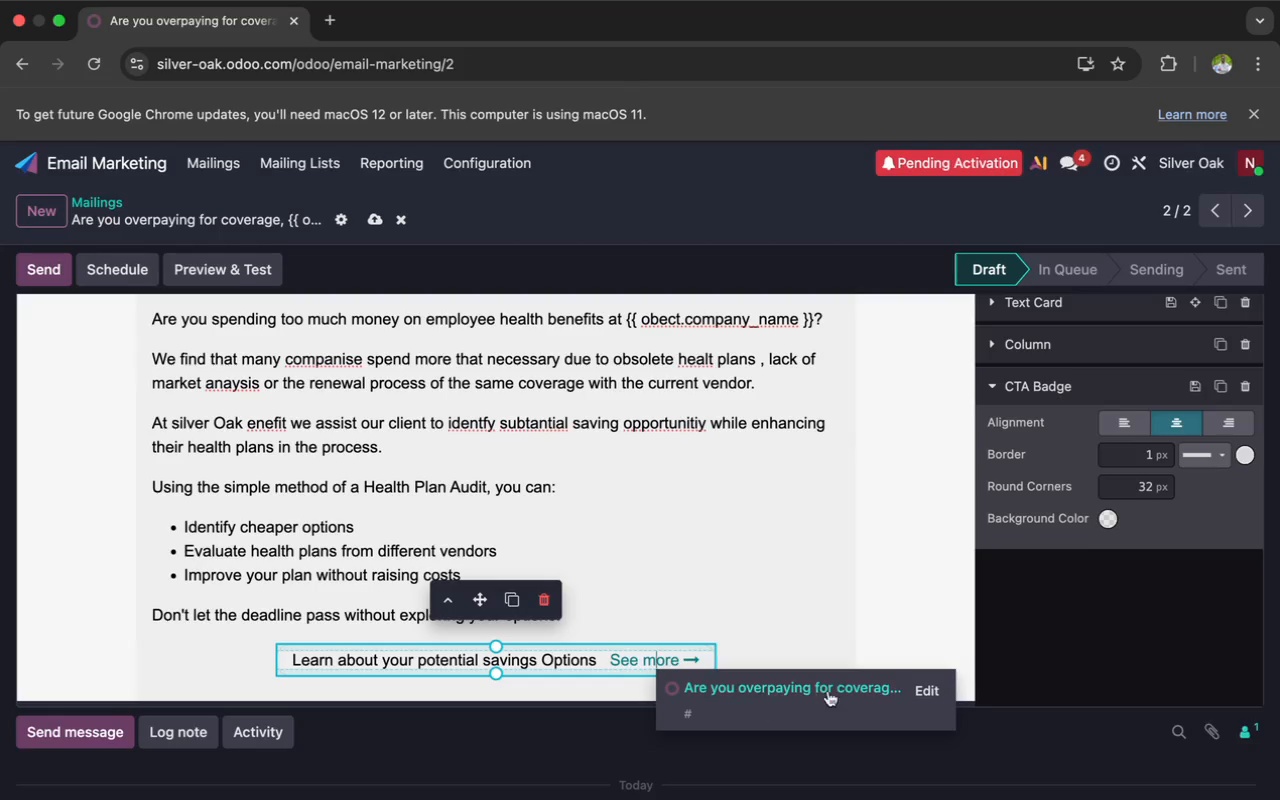 
left_click([927, 688])
 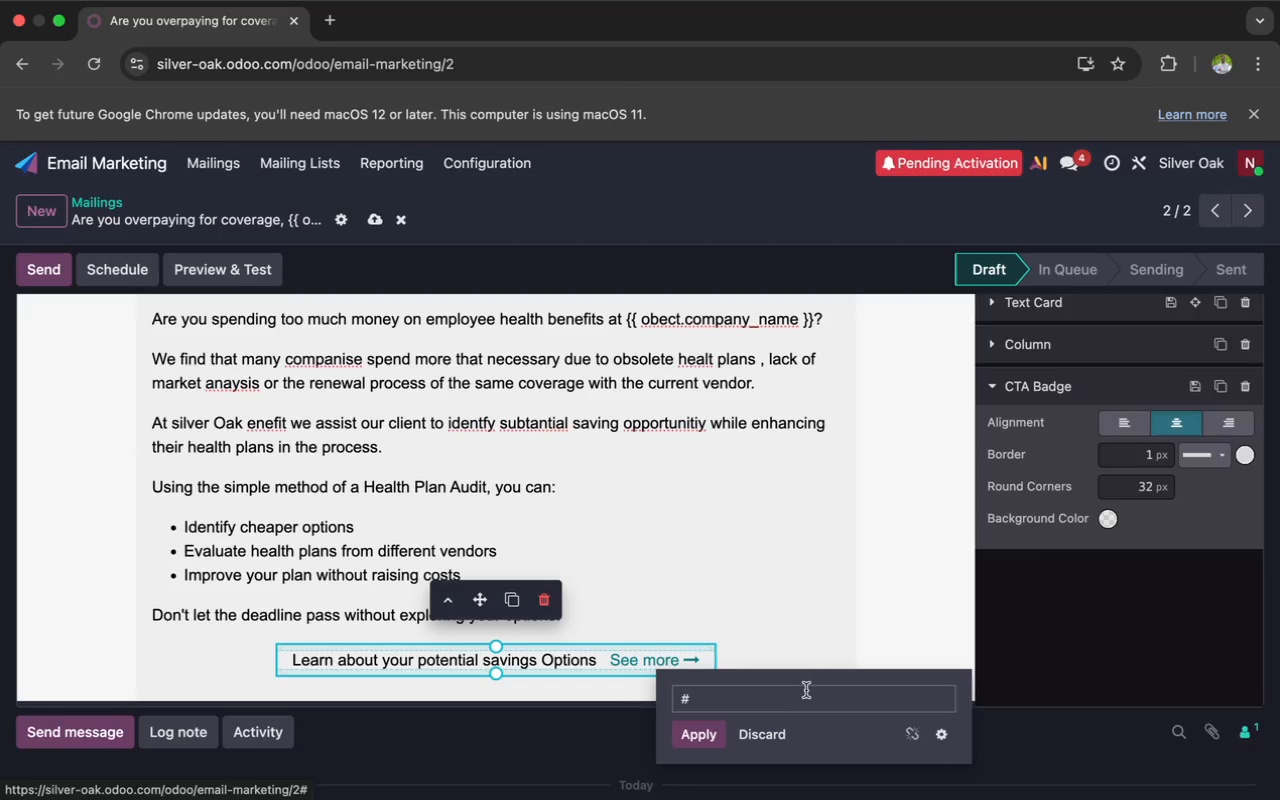 
left_click([779, 697])
 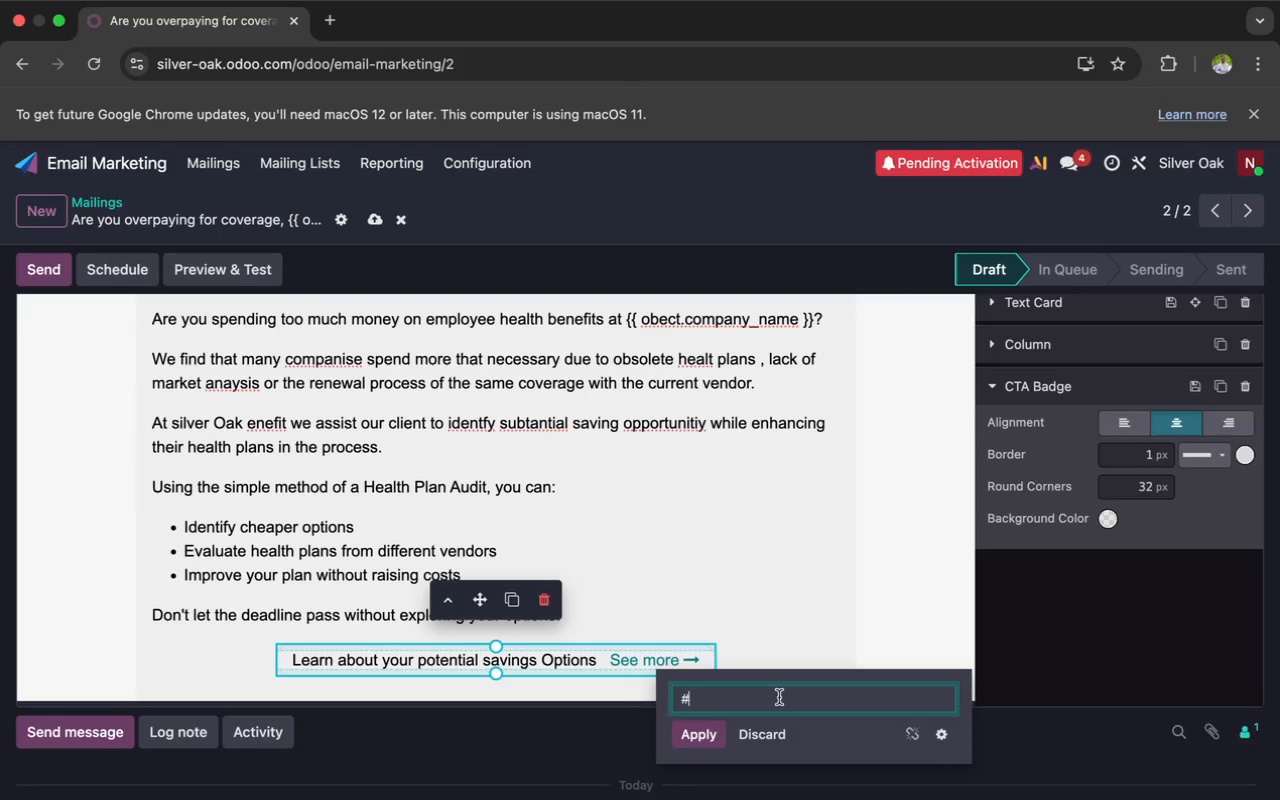 
key(Backspace)
 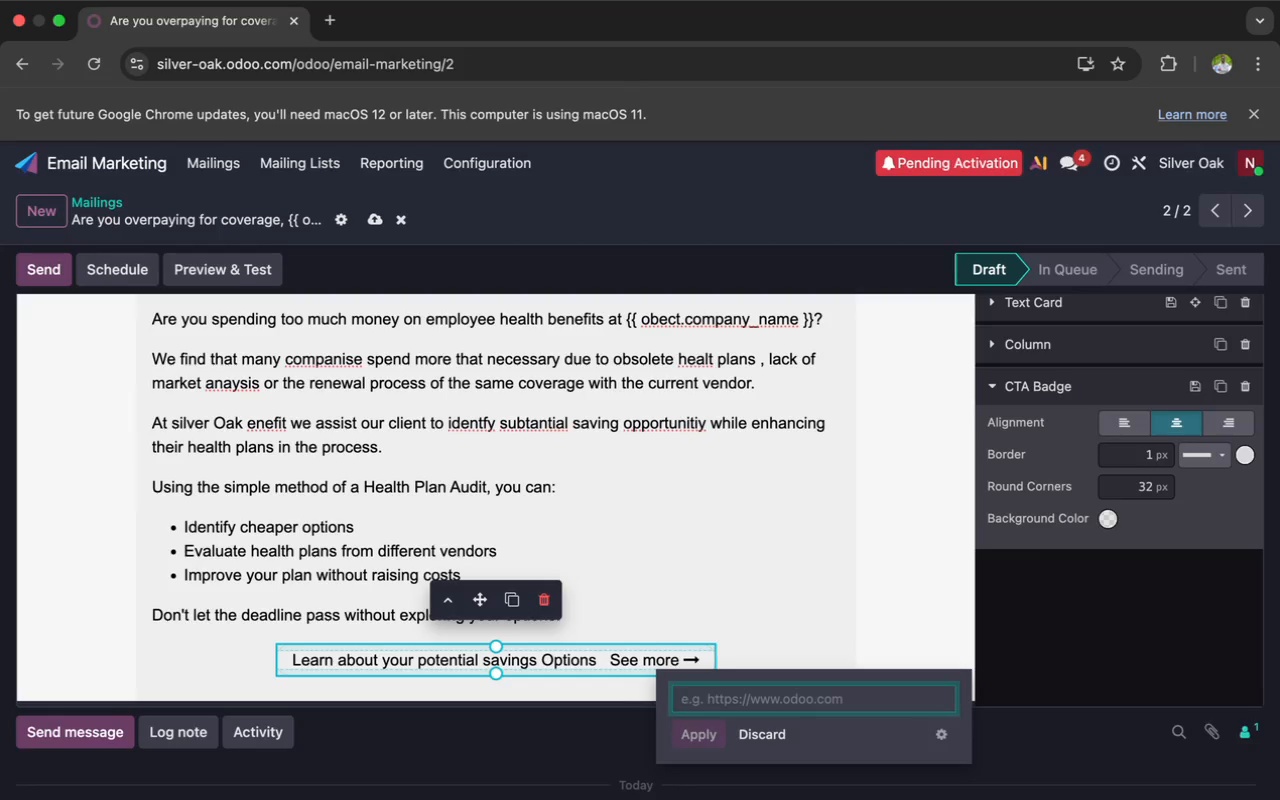 
wait(6.29)
 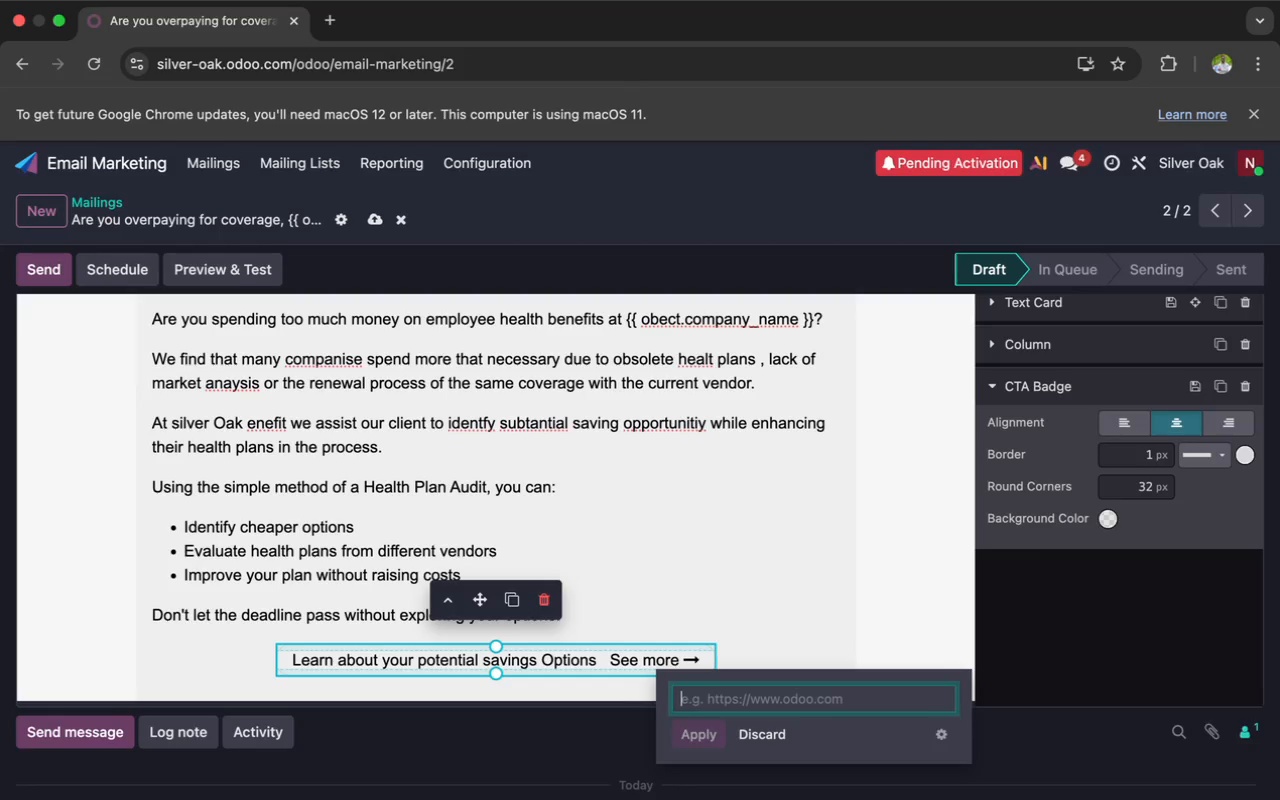 
type(hh)
key(Backspace)
type(ttps://)
 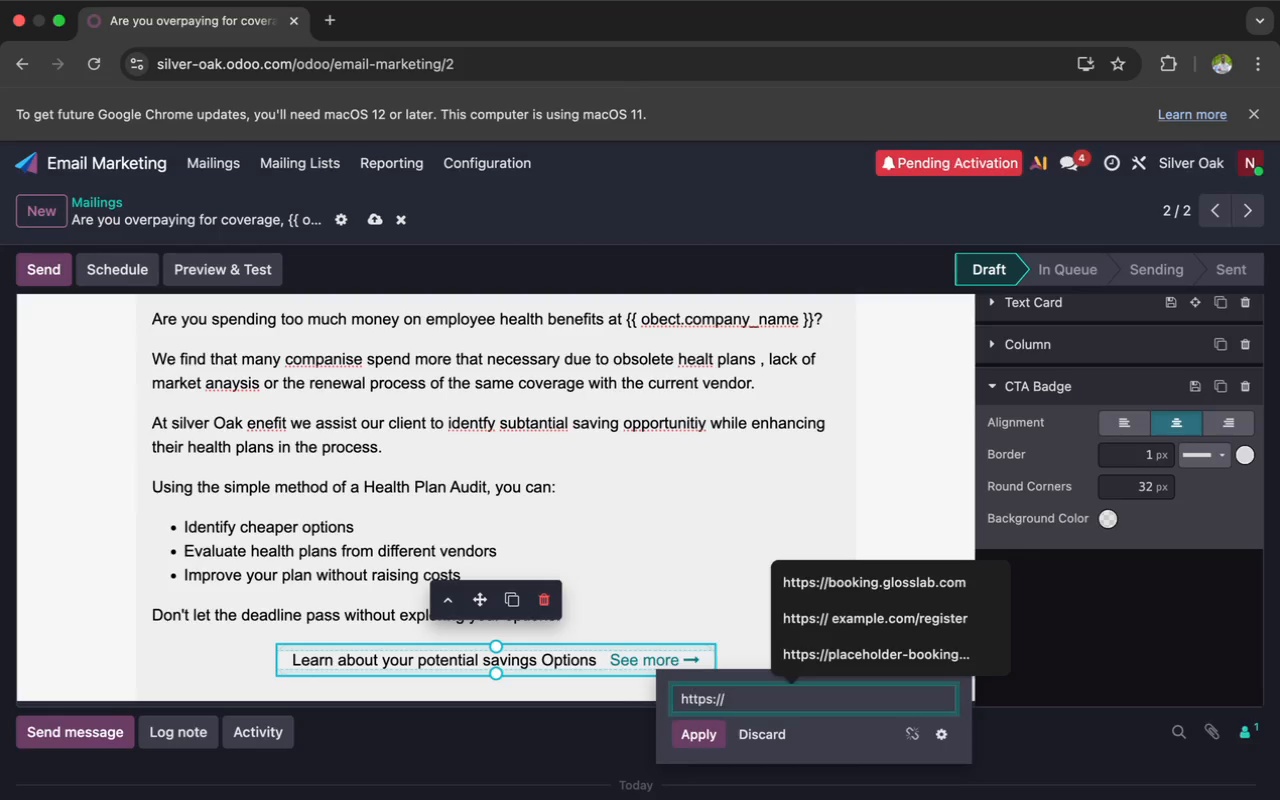 
type(example.com/book-can)
key(Backspace)
type(ll)
 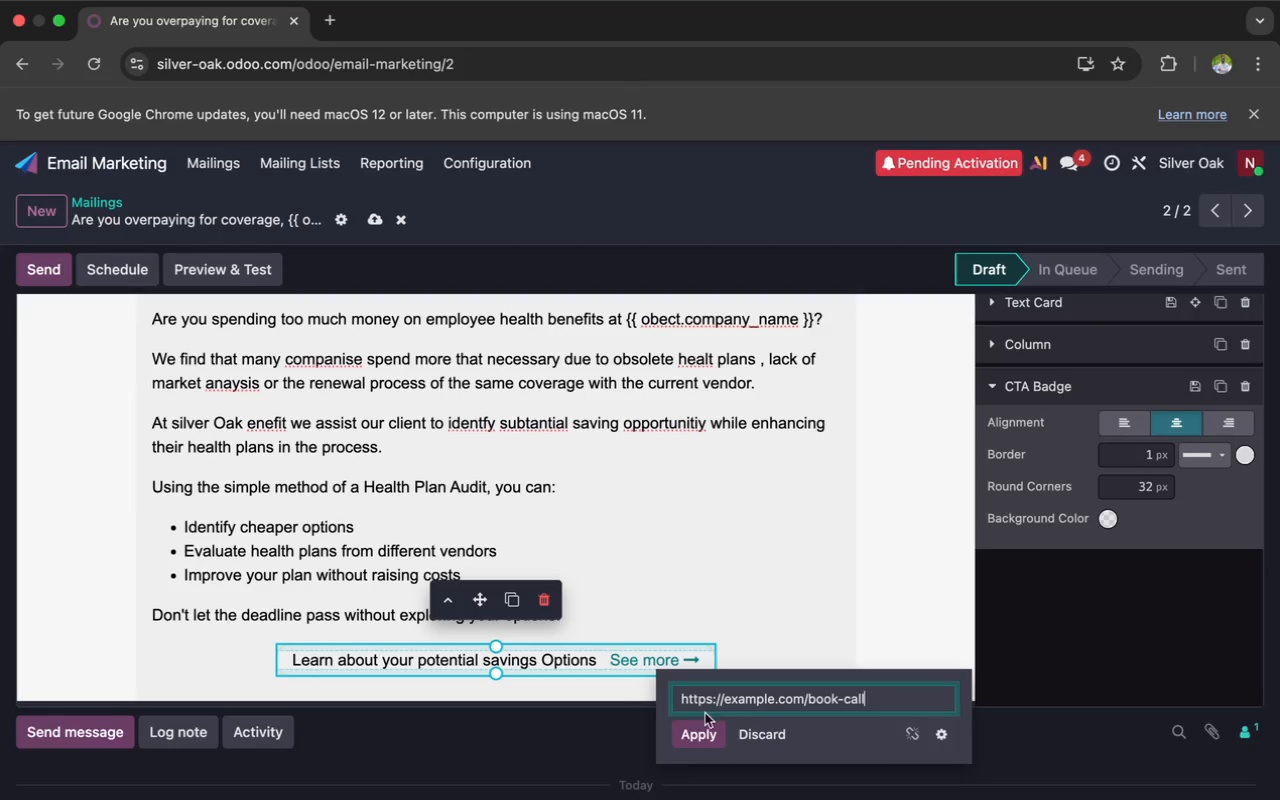 
left_click([704, 729])
 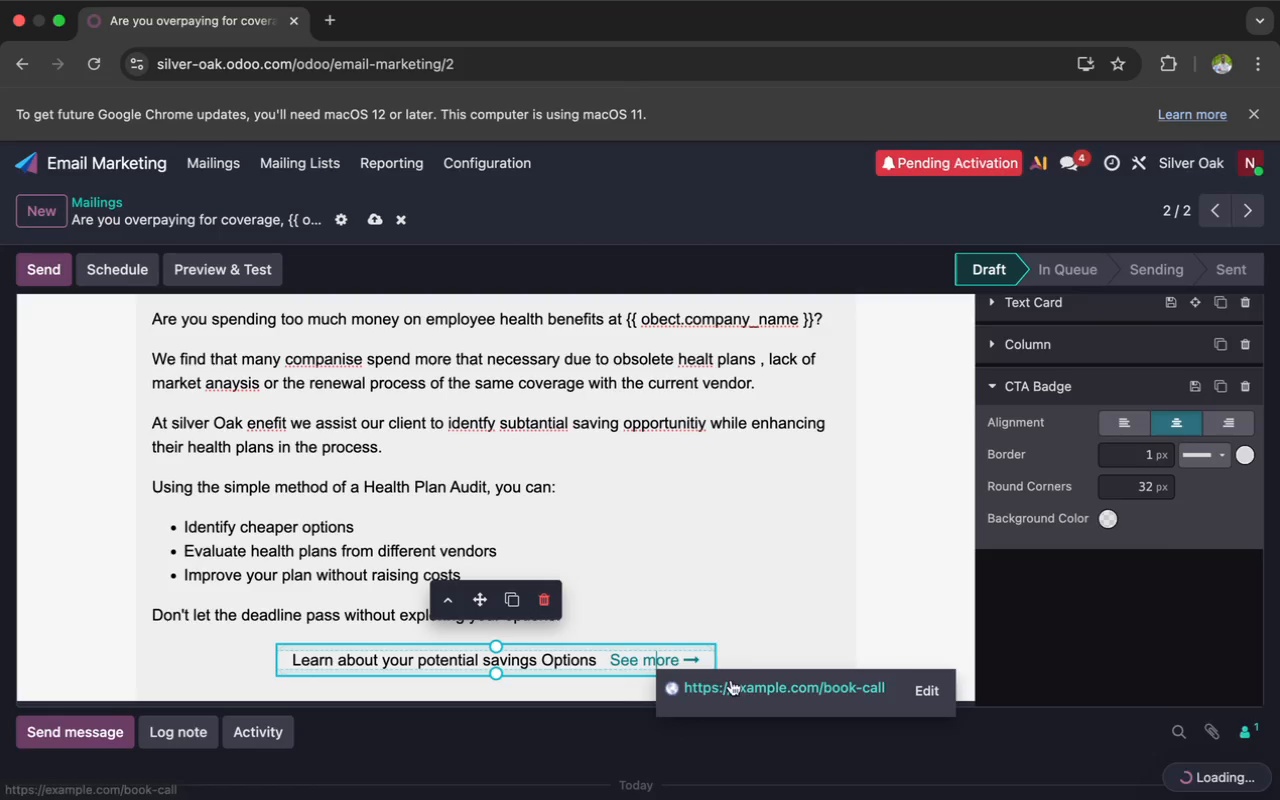 
left_click([752, 643])
 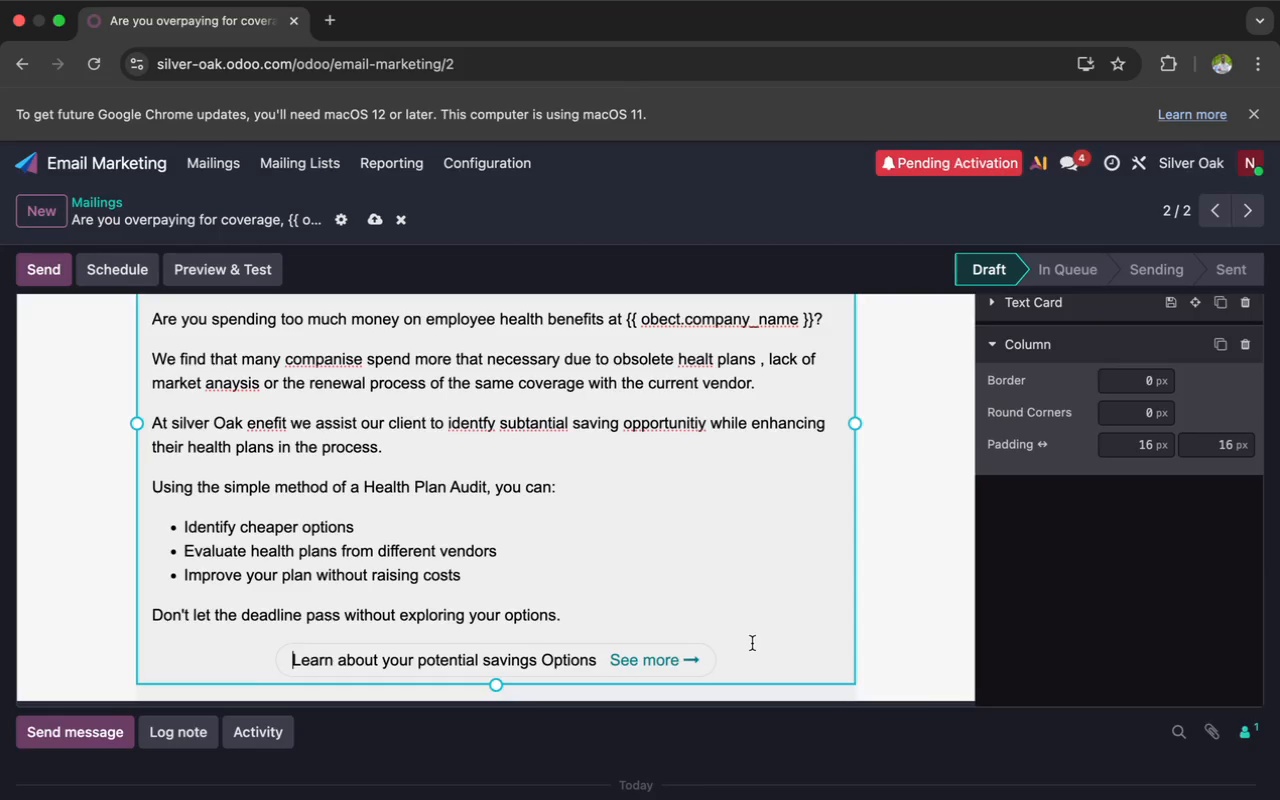 
left_click([751, 647])
 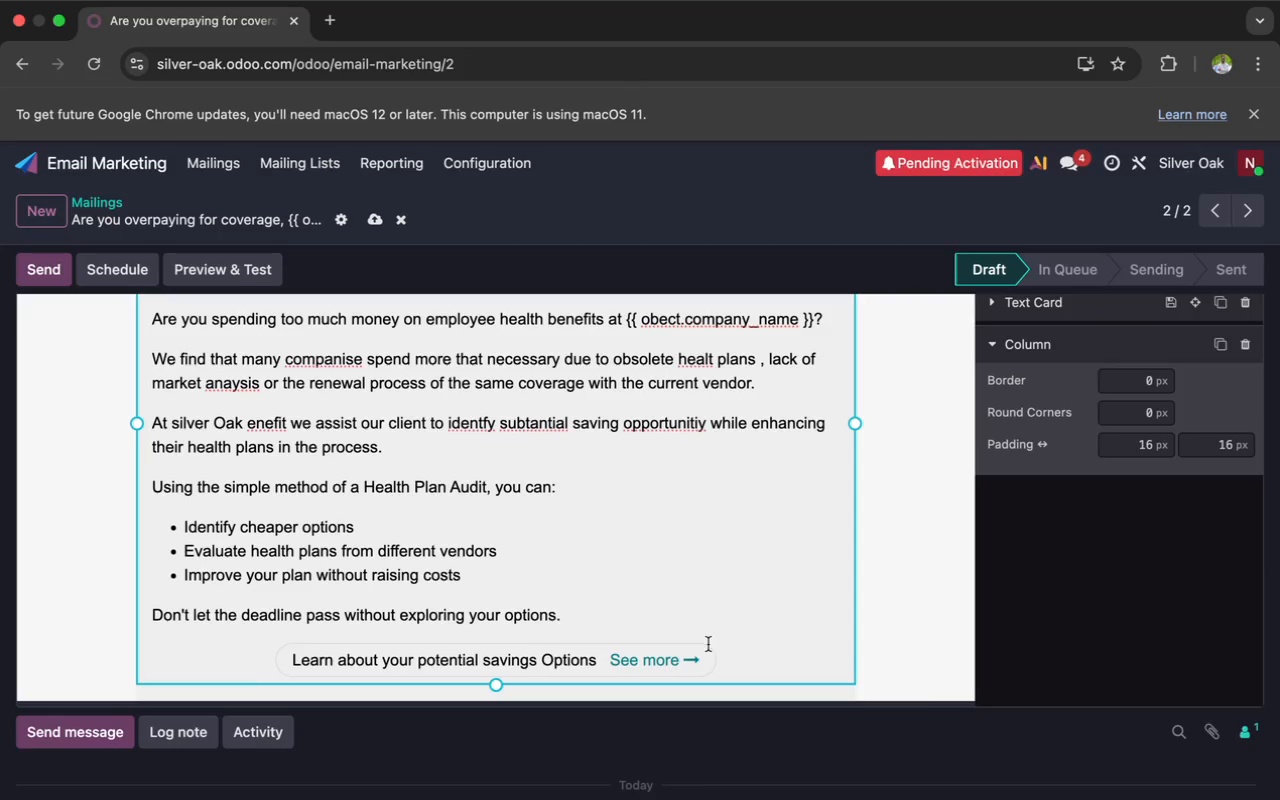 
left_click([727, 657])
 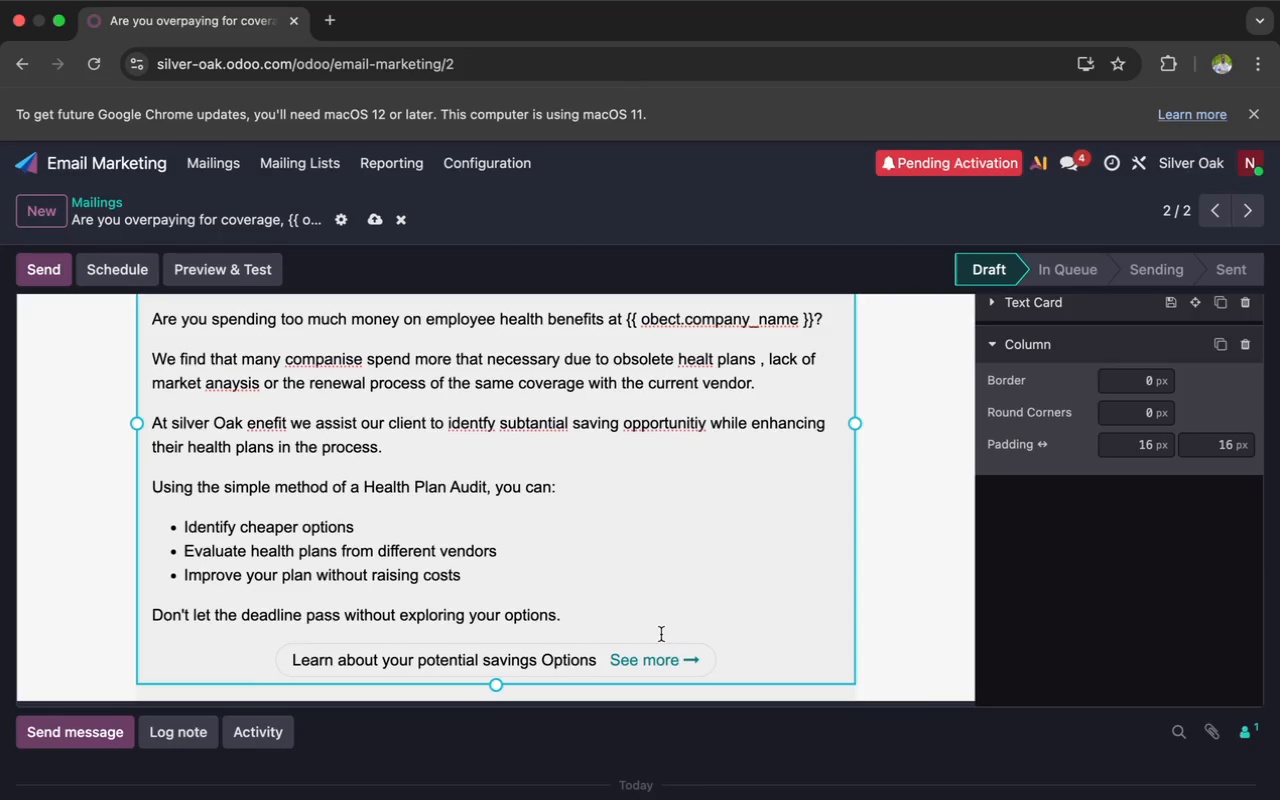 
left_click([665, 625])
 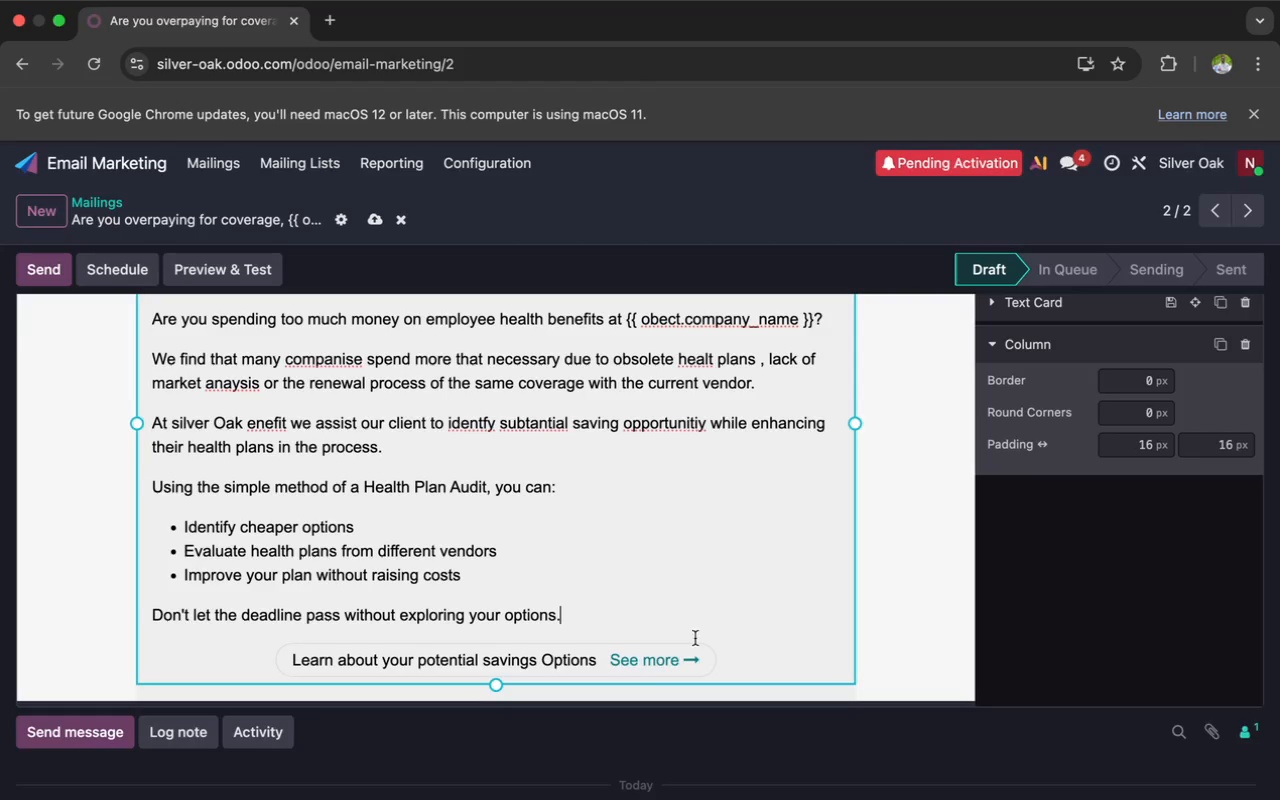 
wait(5.42)
 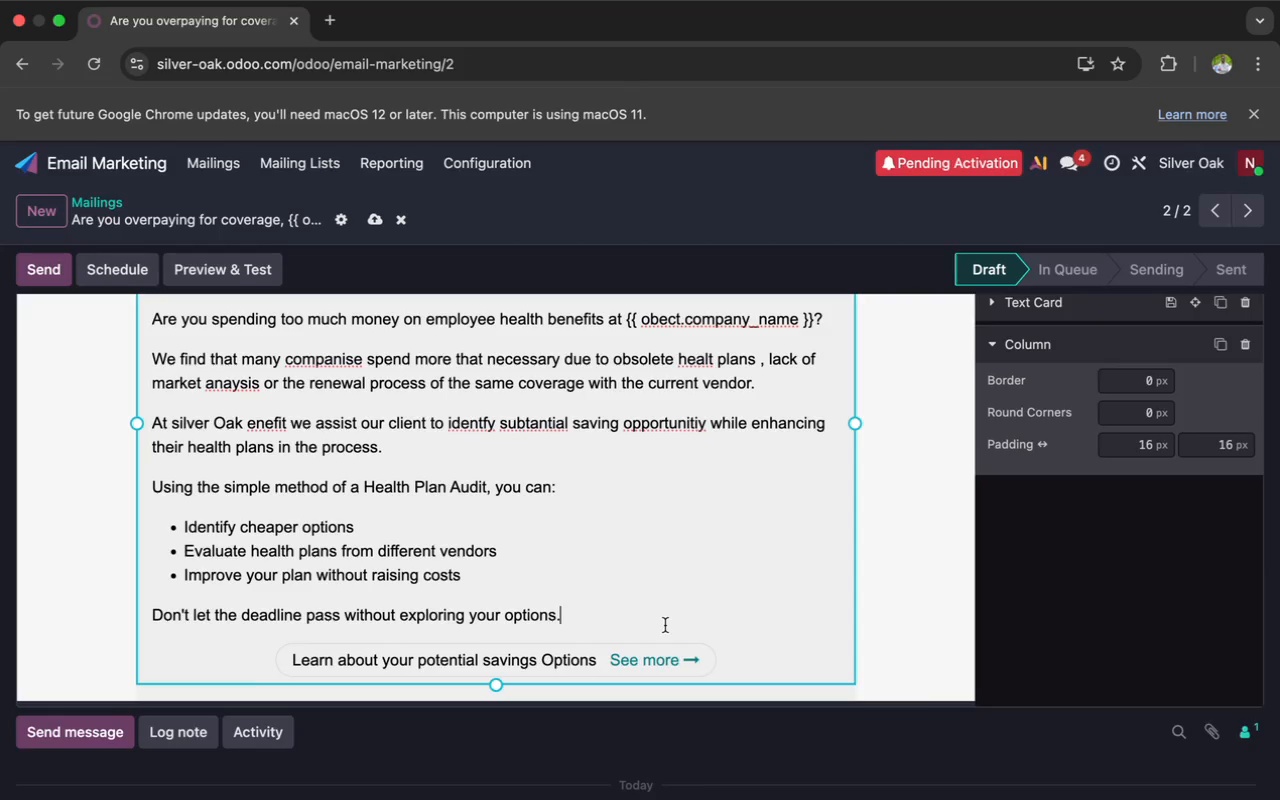 
key(Enter)
 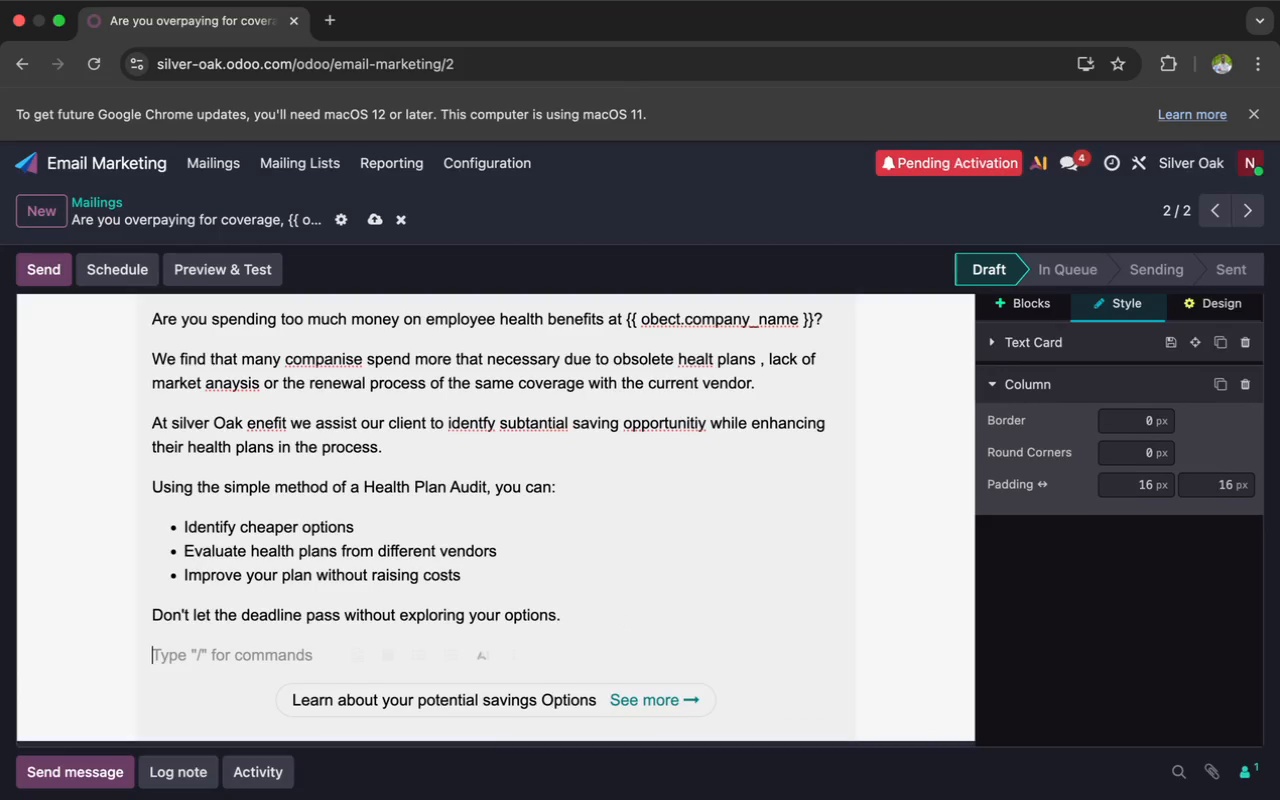 
key(Enter)
 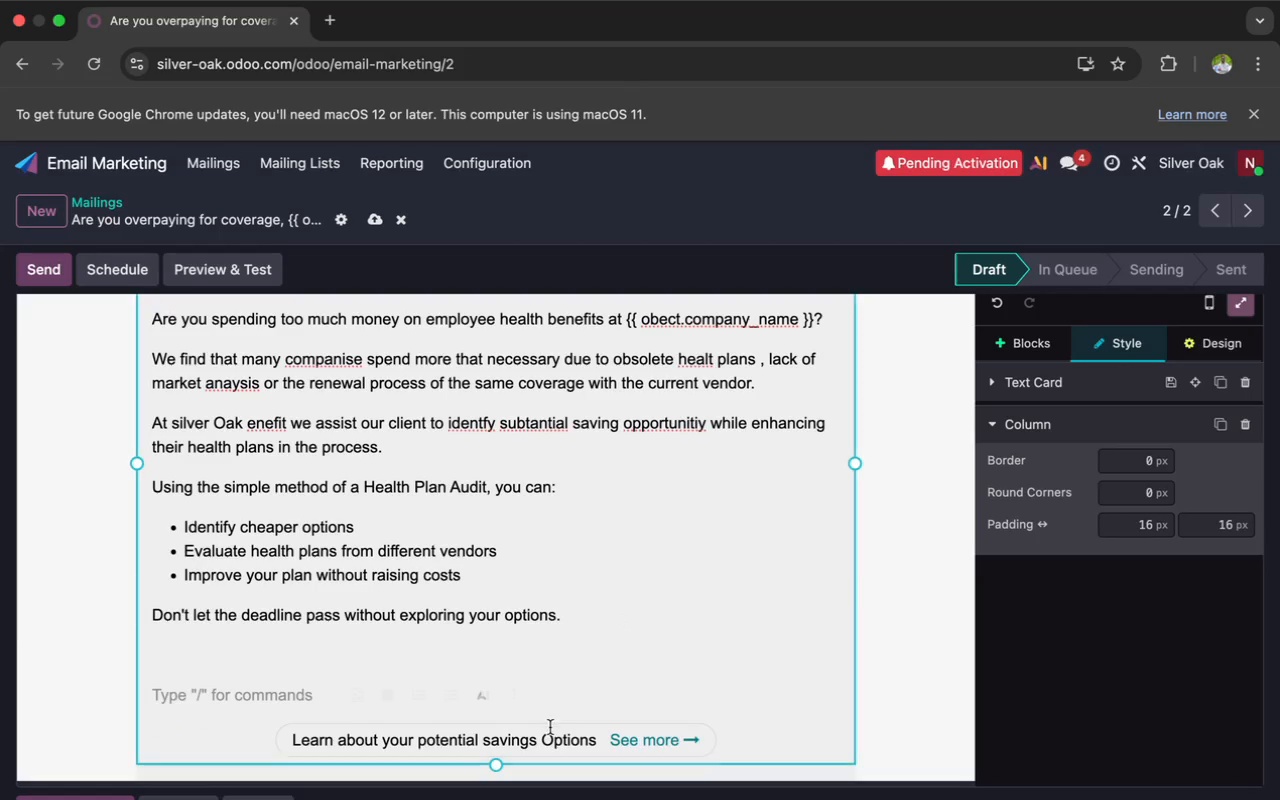 
left_click_drag(start_coordinate=[533, 747], to_coordinate=[426, 690])
 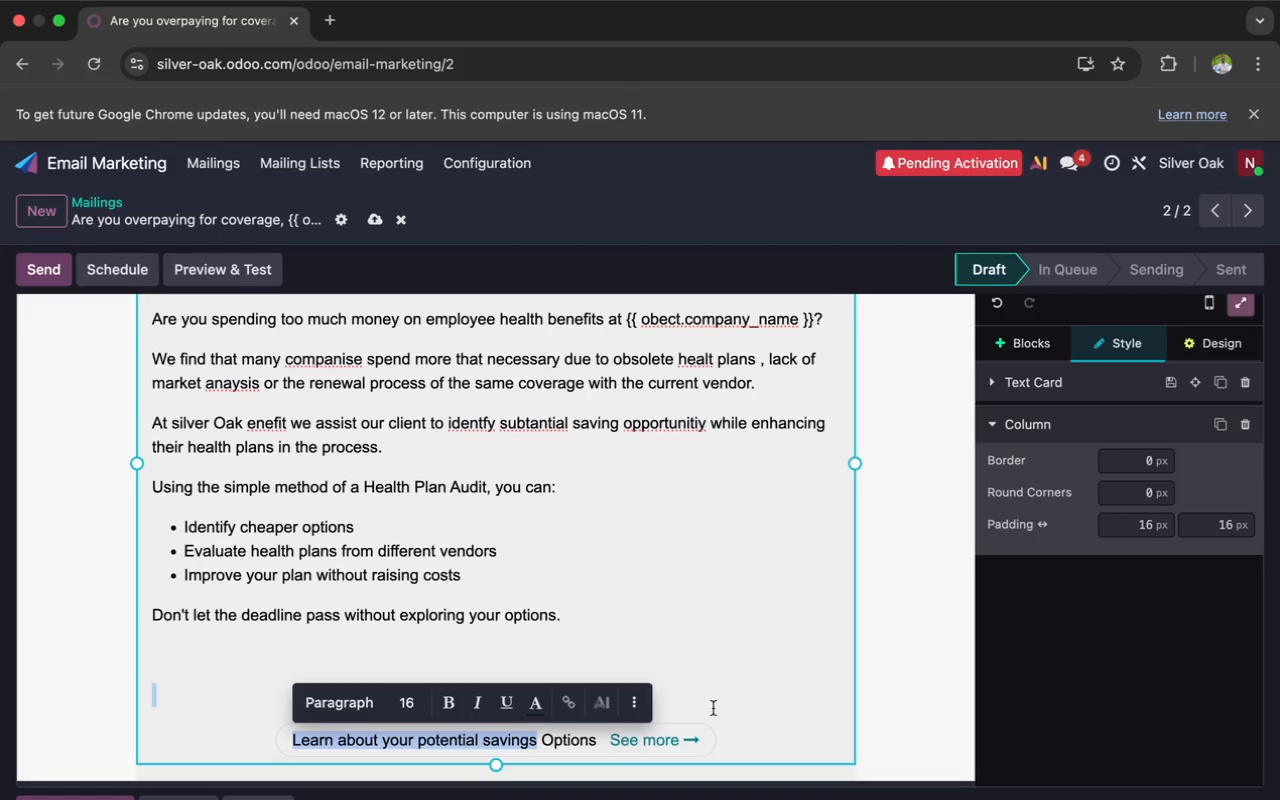 
left_click([685, 723])
 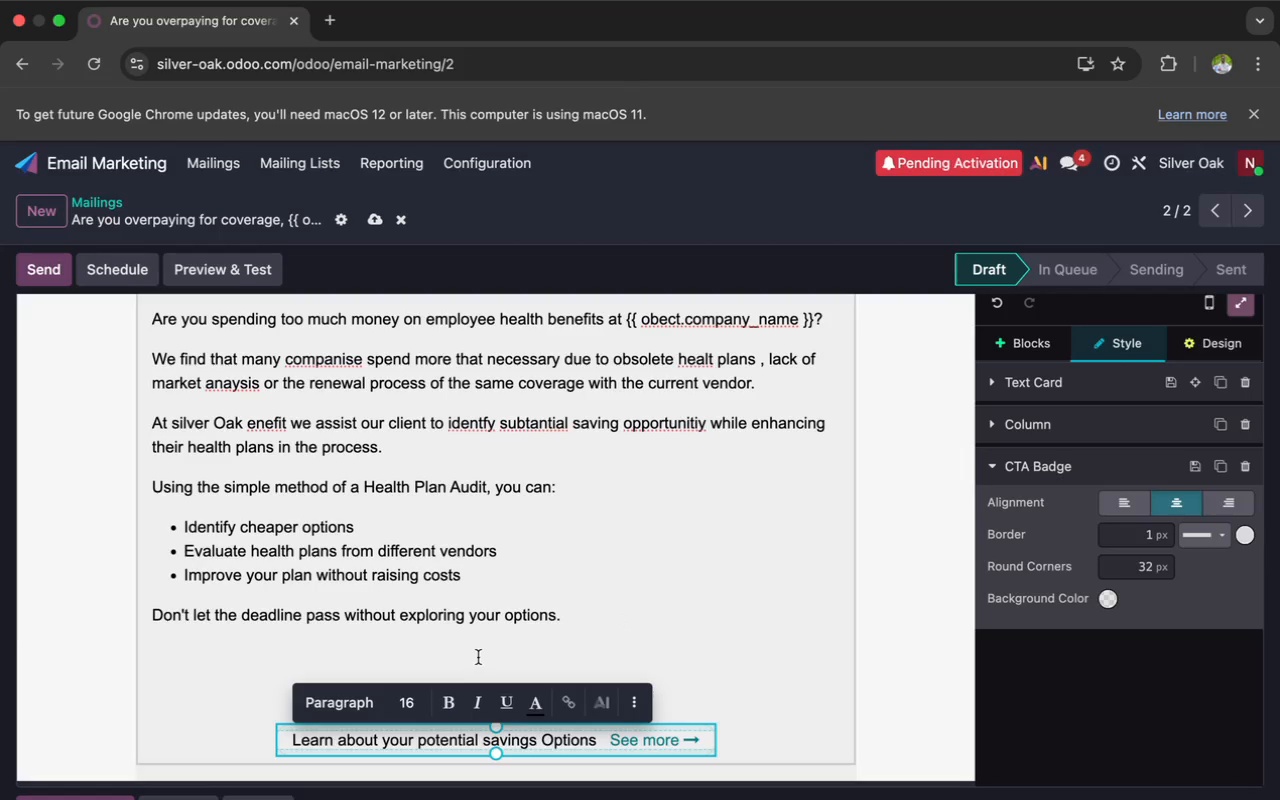 
left_click([574, 655])
 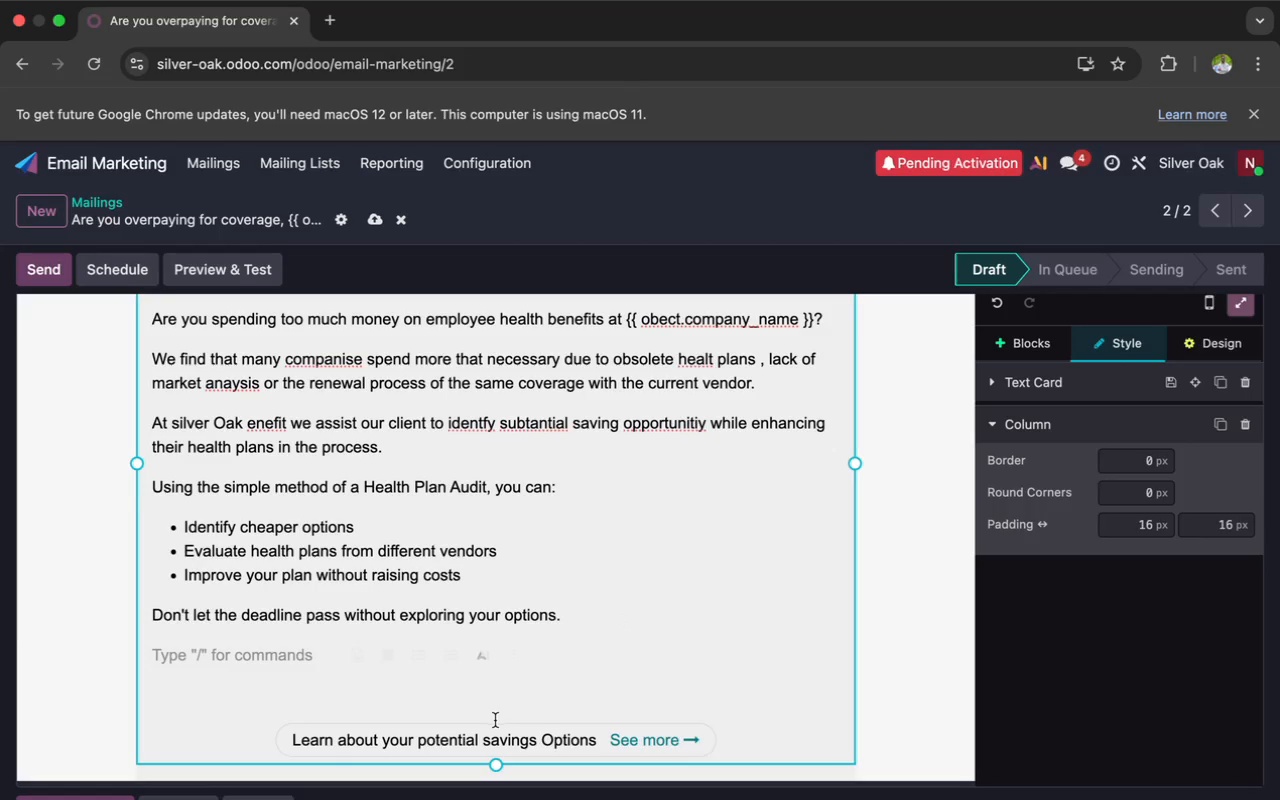 
left_click([495, 722])
 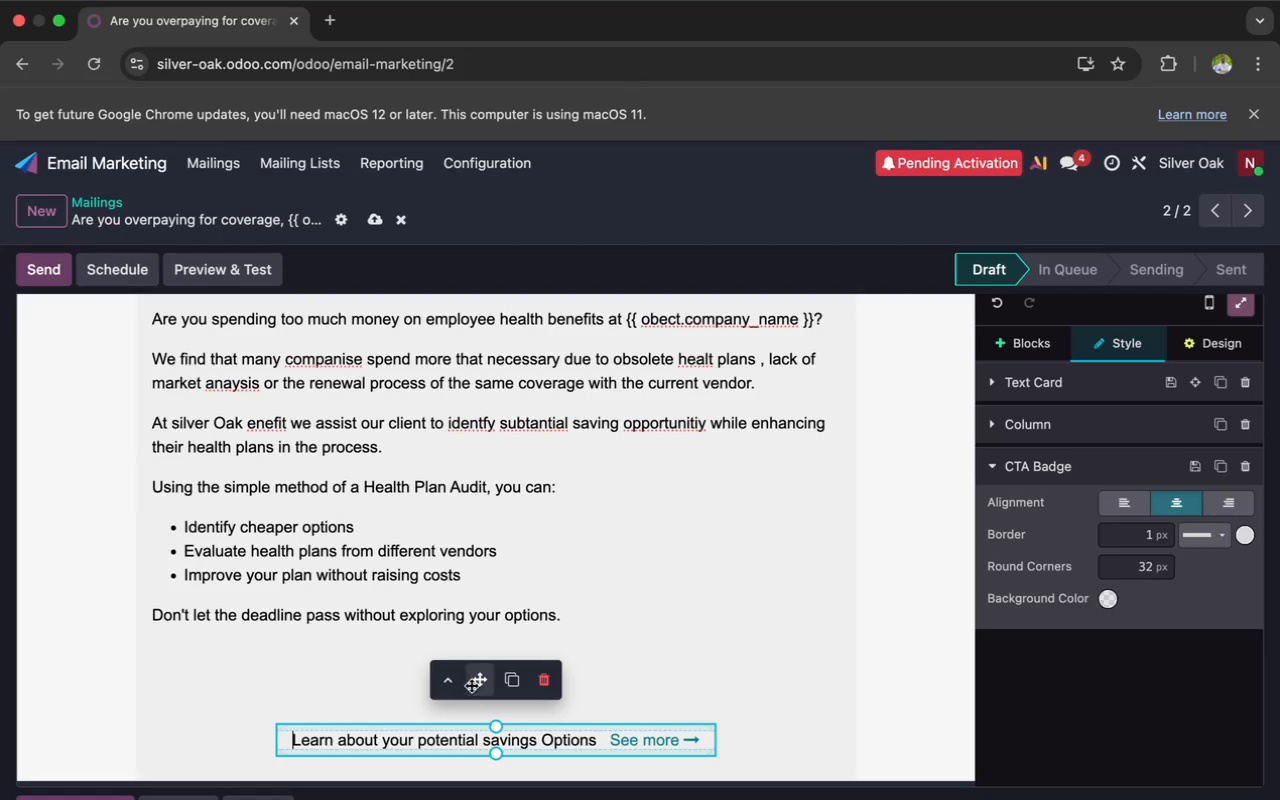 
left_click_drag(start_coordinate=[481, 681], to_coordinate=[375, 661])
 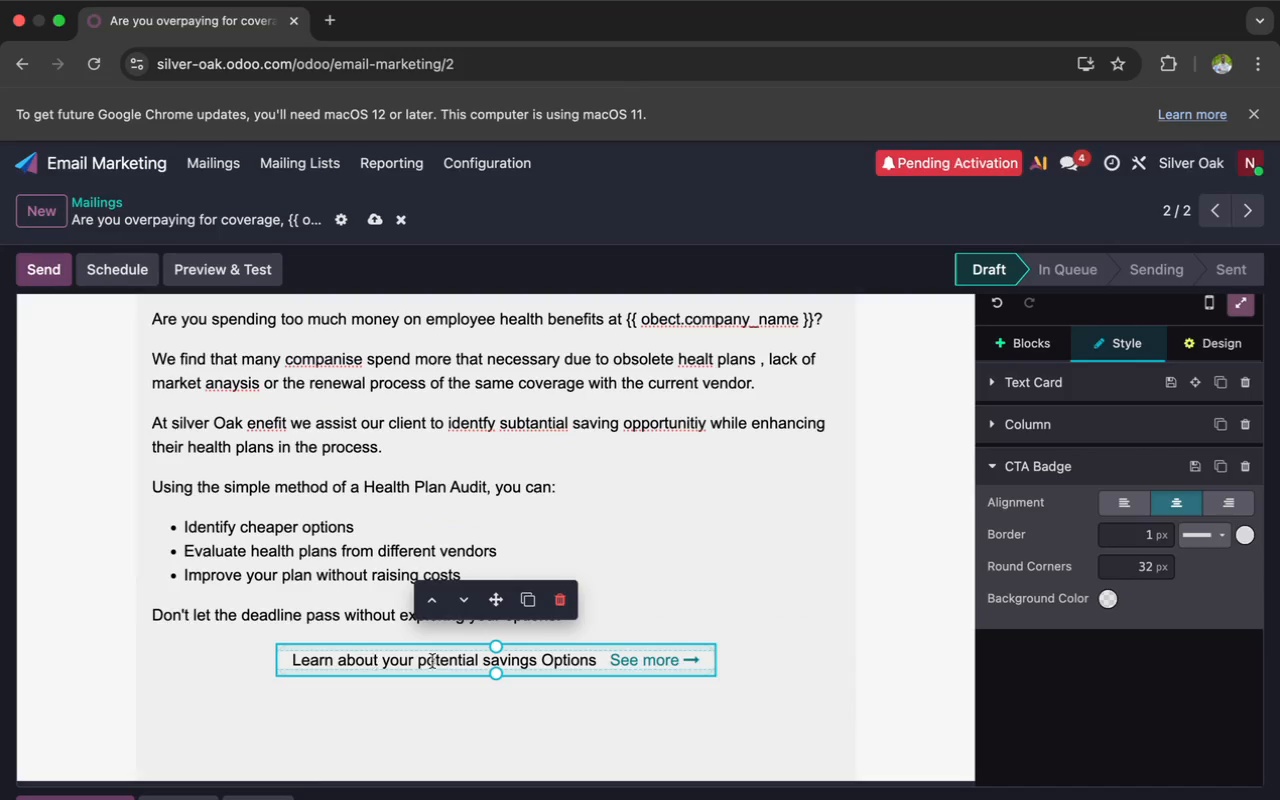 
left_click([463, 721])
 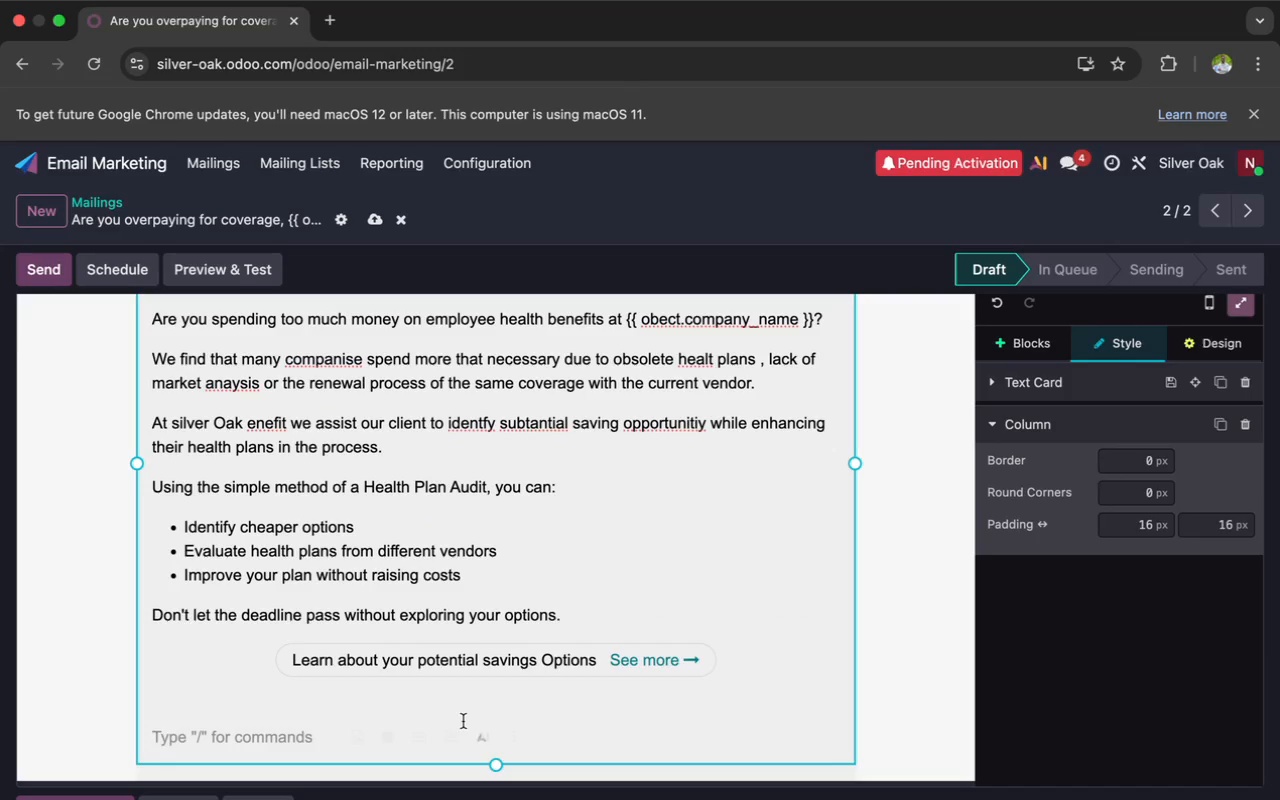 
wait(6.33)
 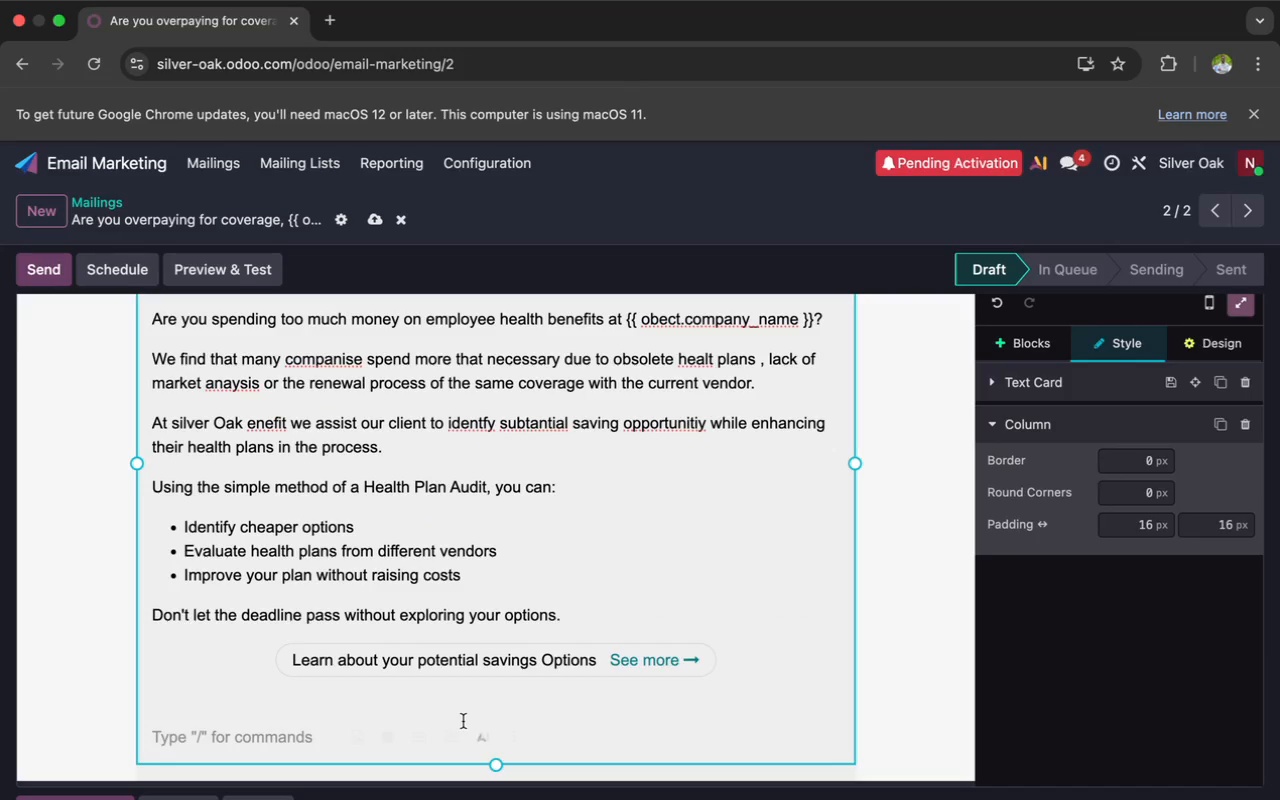 
key(Backspace)
 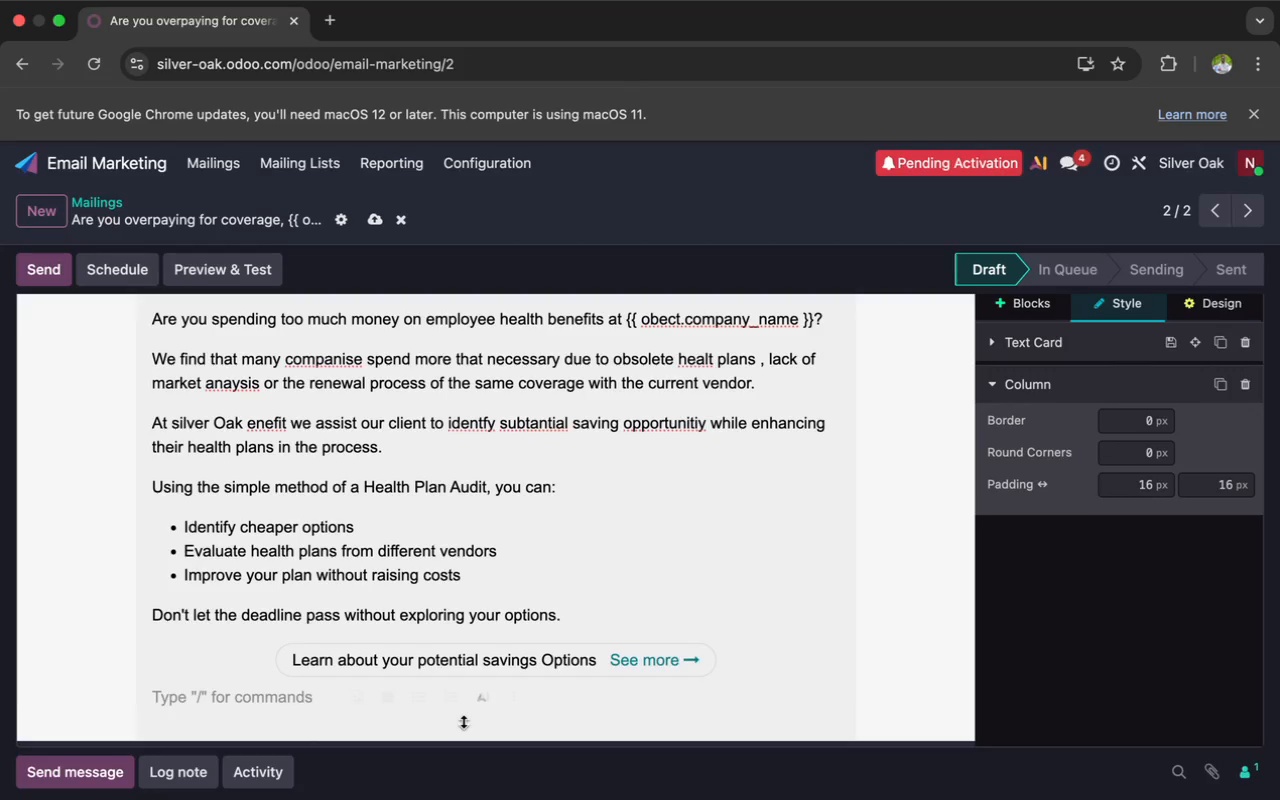 
type(This brief meeting may help save a lot of money.)
 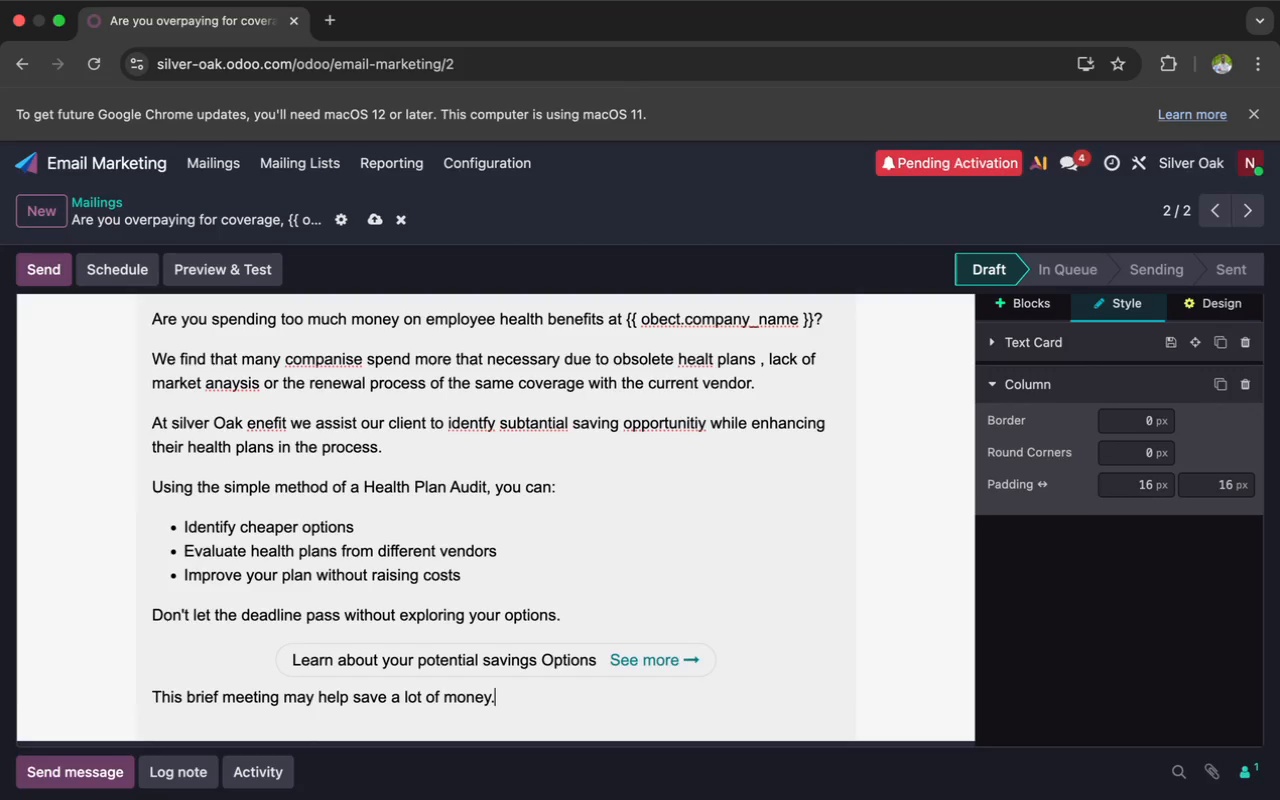 
key(Enter)
 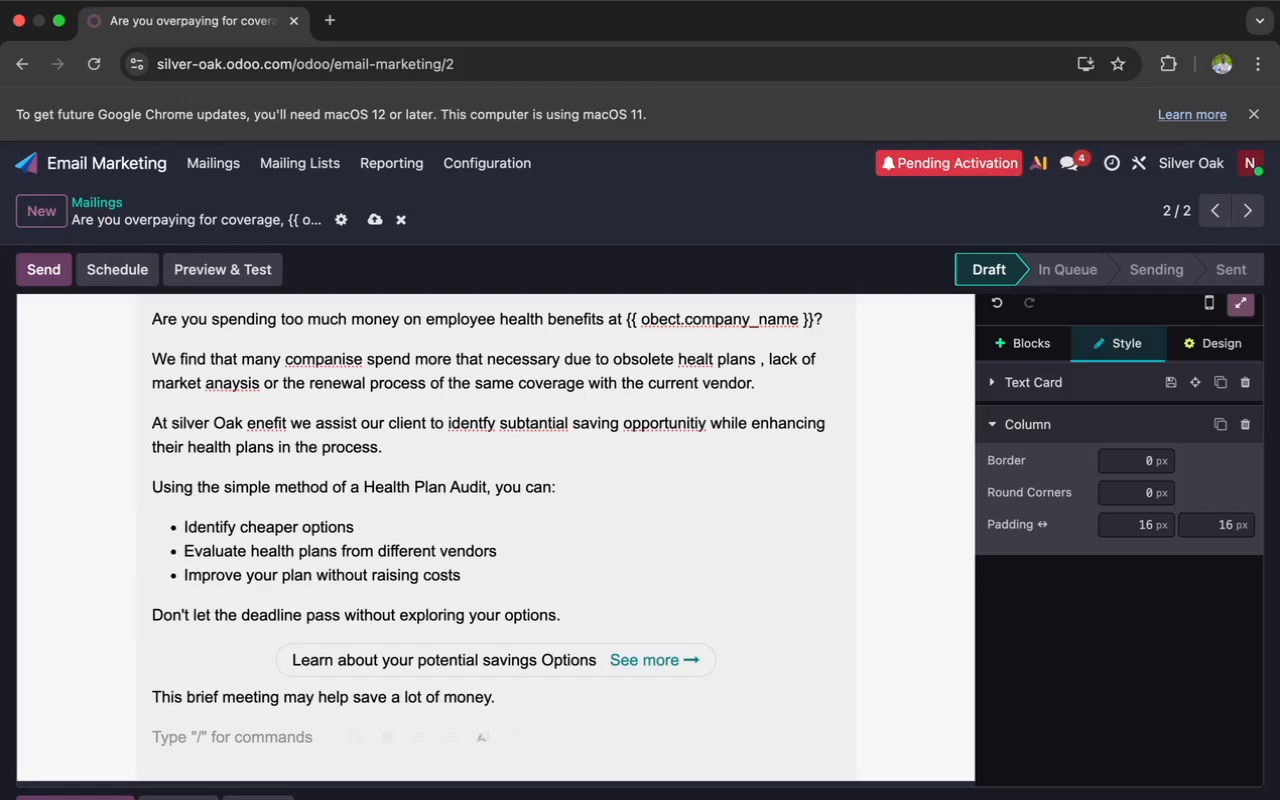 
type(s)
key(Backspace)
type(Sincerely,)
 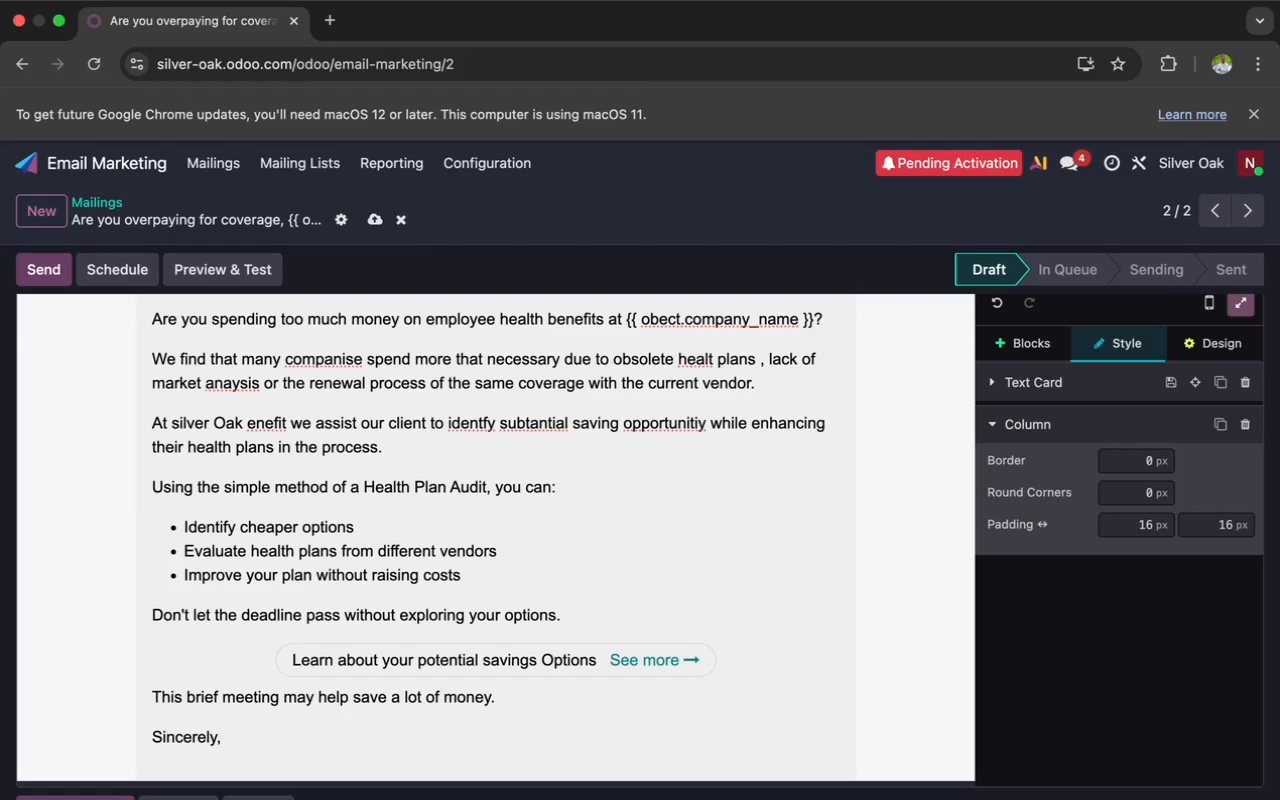 
key(Enter)
 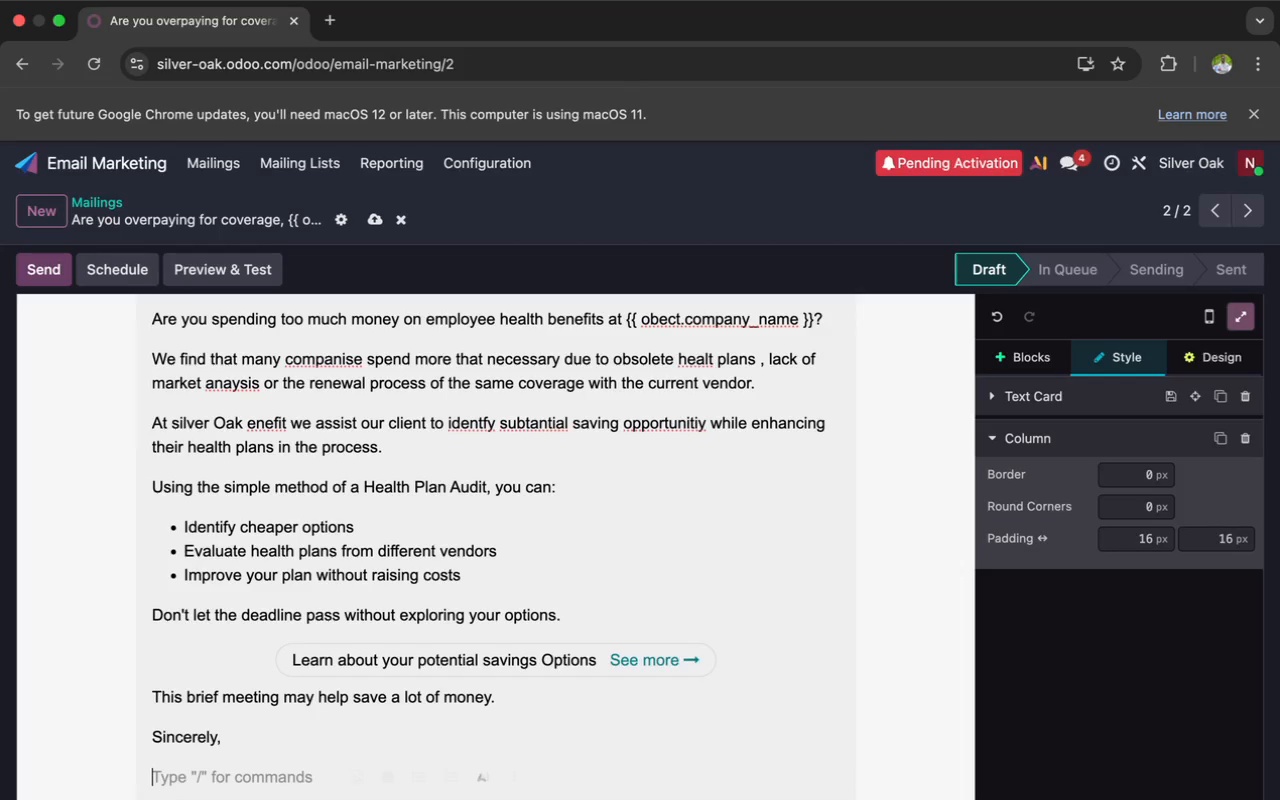 
type(The Silver Oak Benefits Team)
 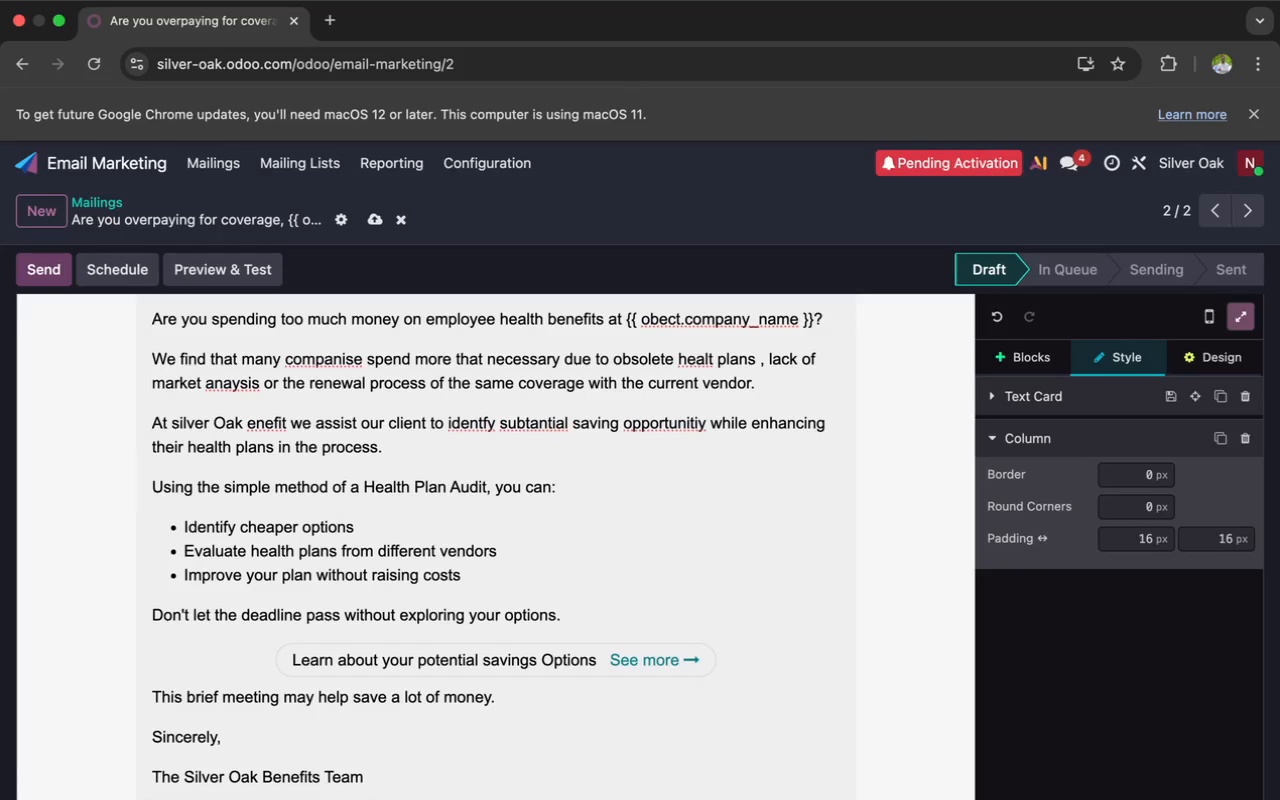 
scroll: coordinate [432, 685], scroll_direction: up, amount: 39.0
 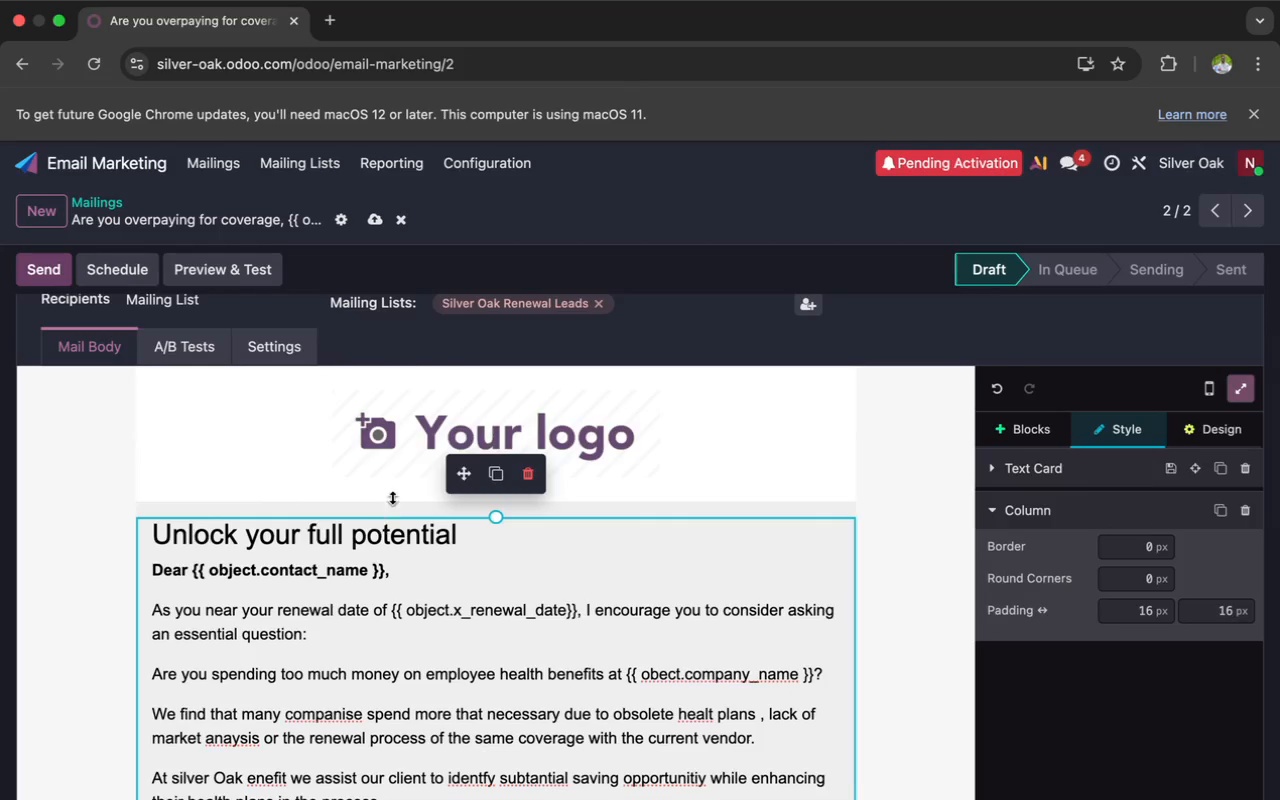 
left_click([395, 475])
 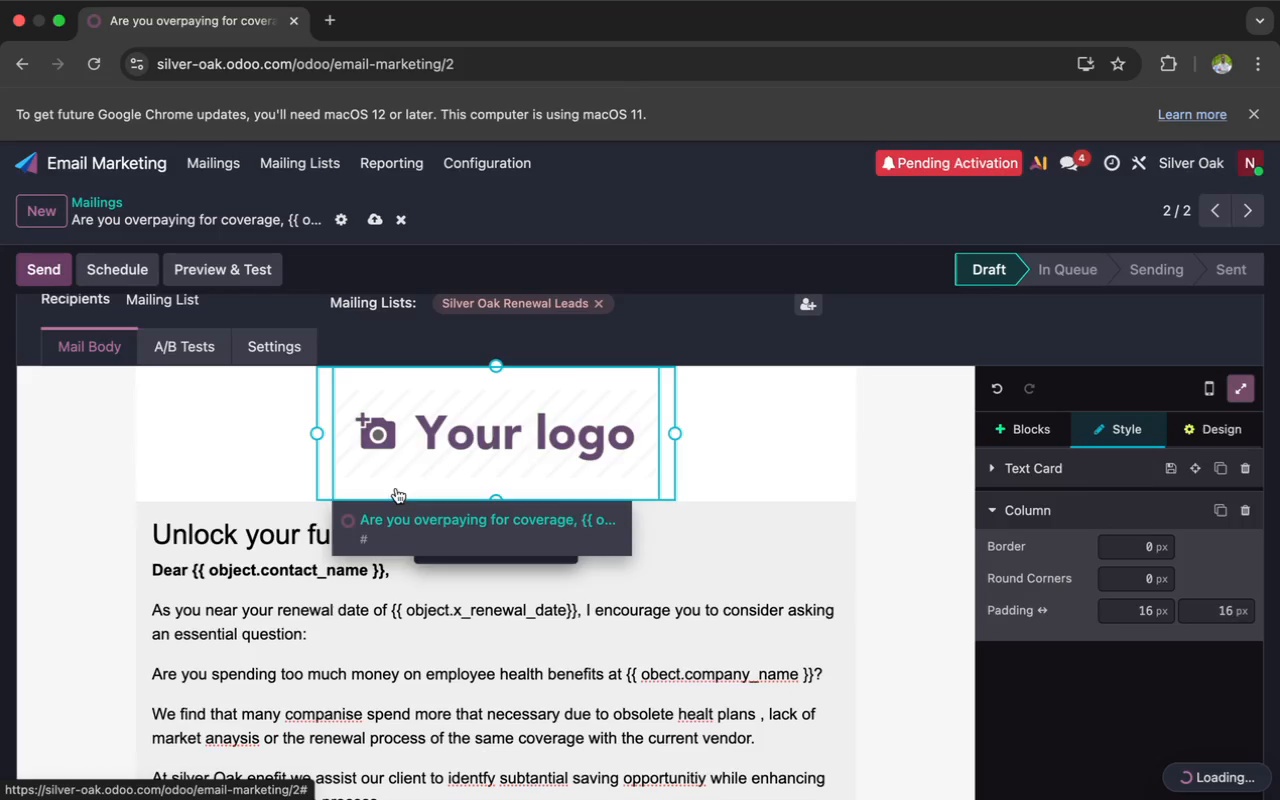 
left_click([412, 458])
 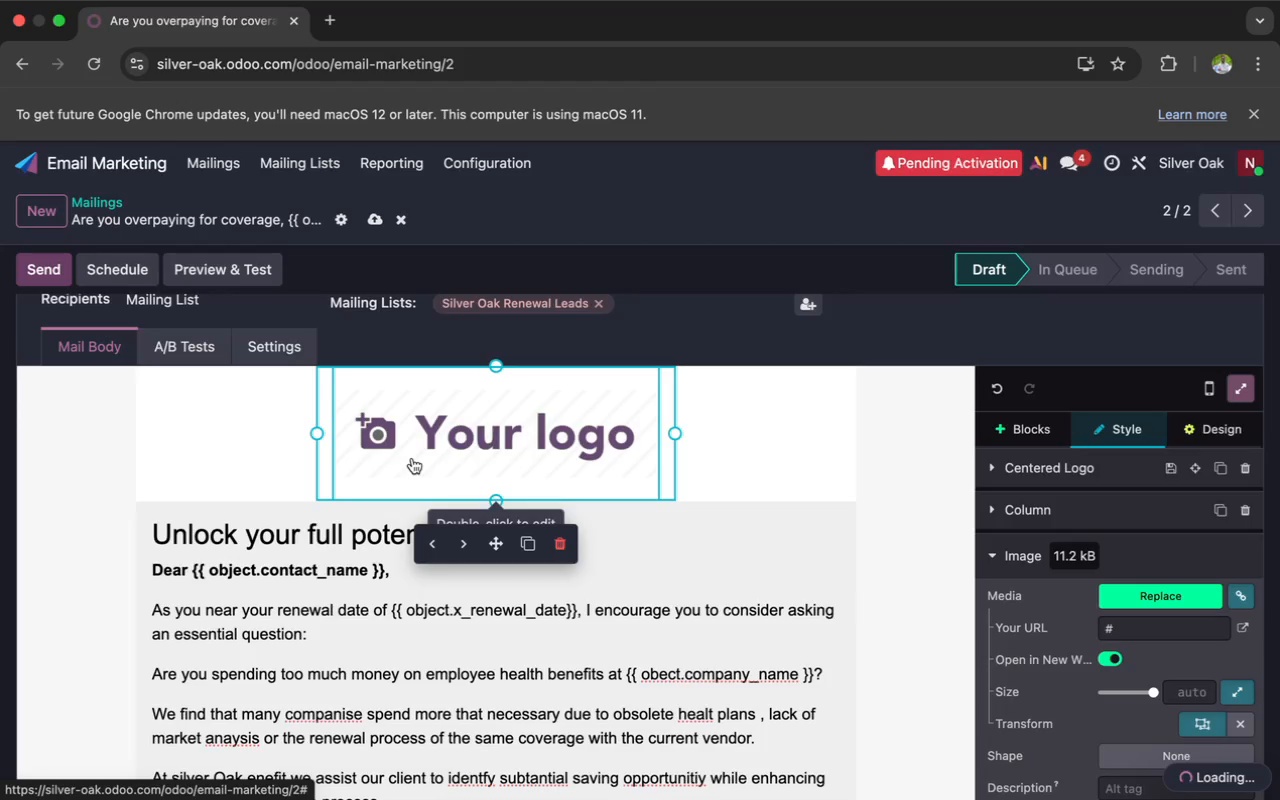 
left_click([412, 458])
 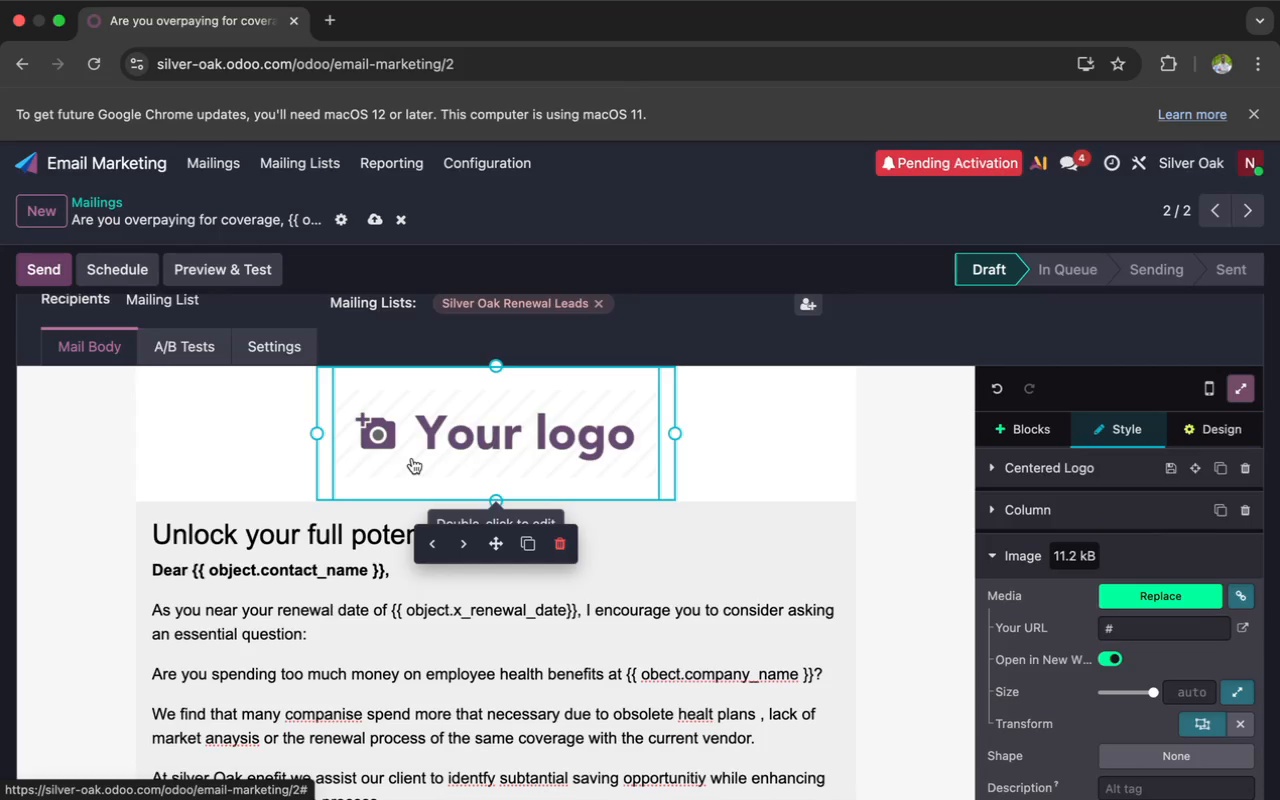 
double_click([412, 458])
 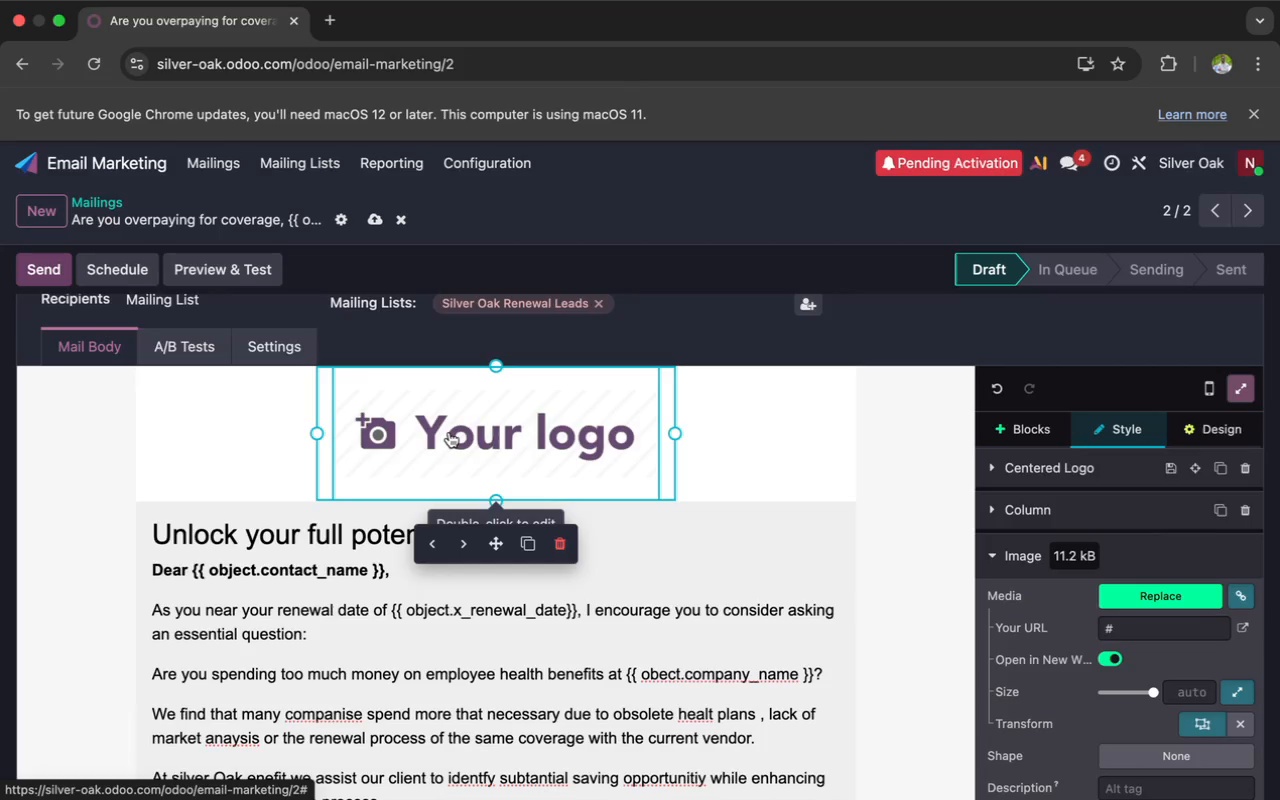 
double_click([449, 432])
 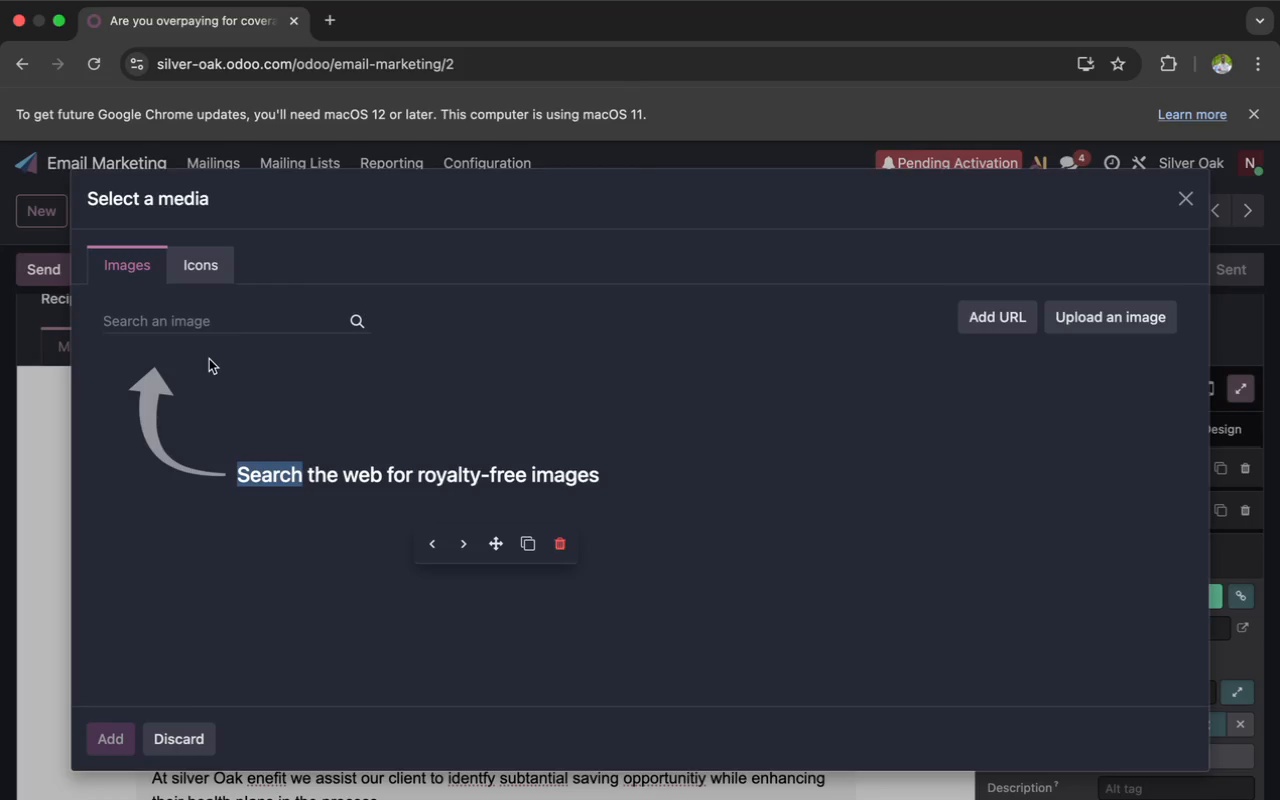 
left_click([192, 328])
 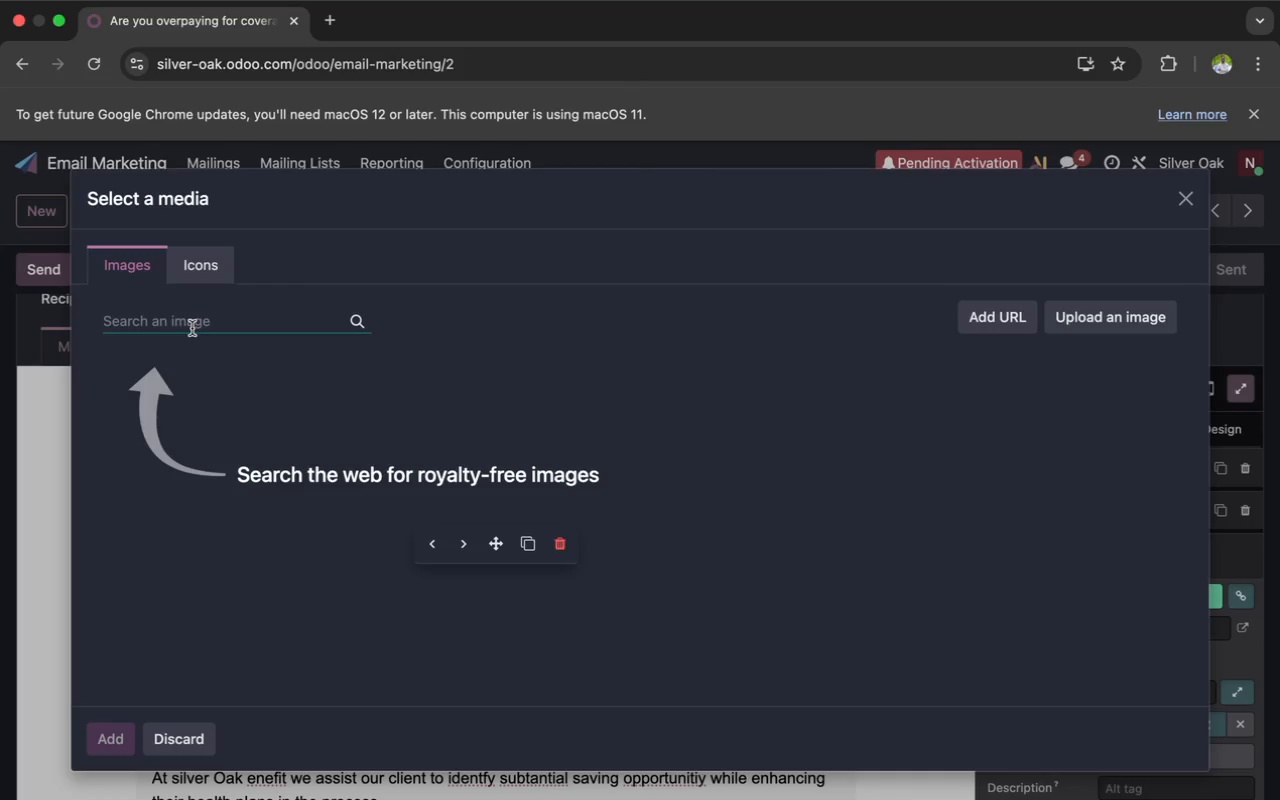 
type(health)
 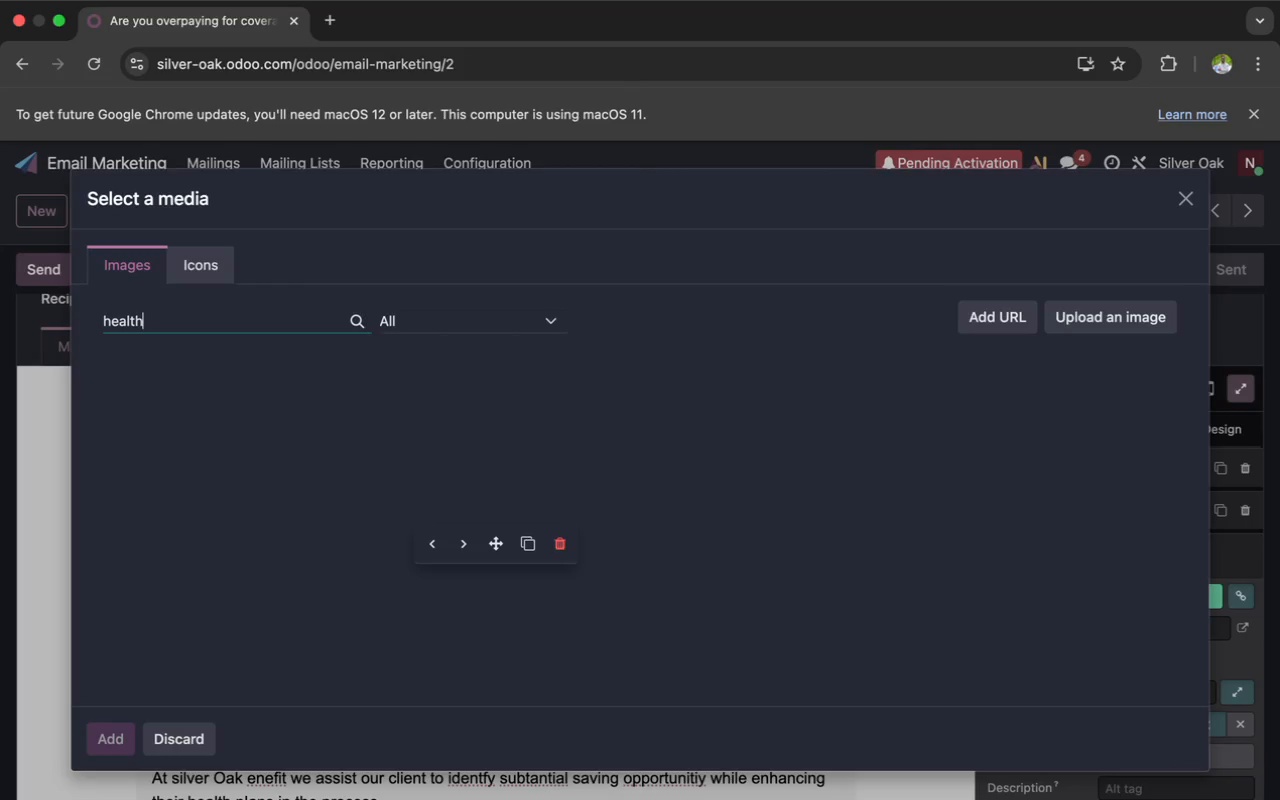 
type(care)
 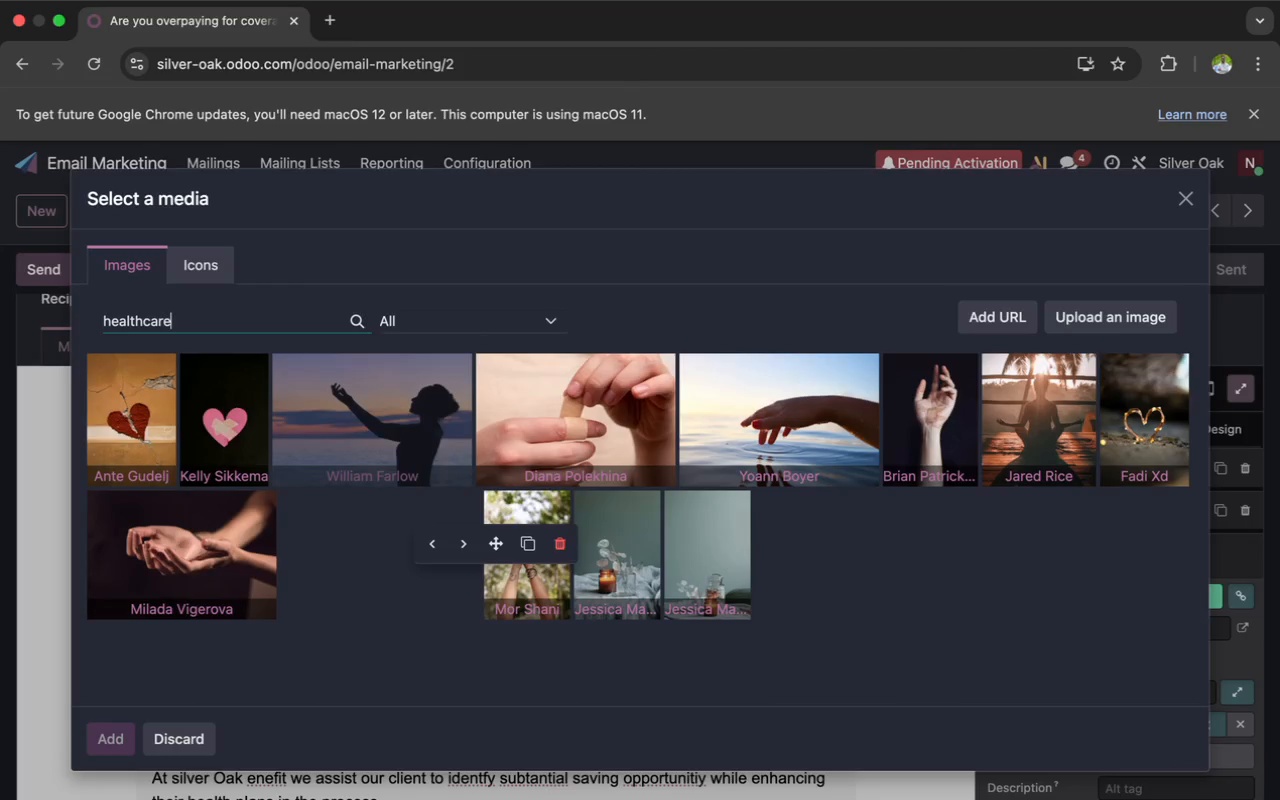 
wait(8.64)
 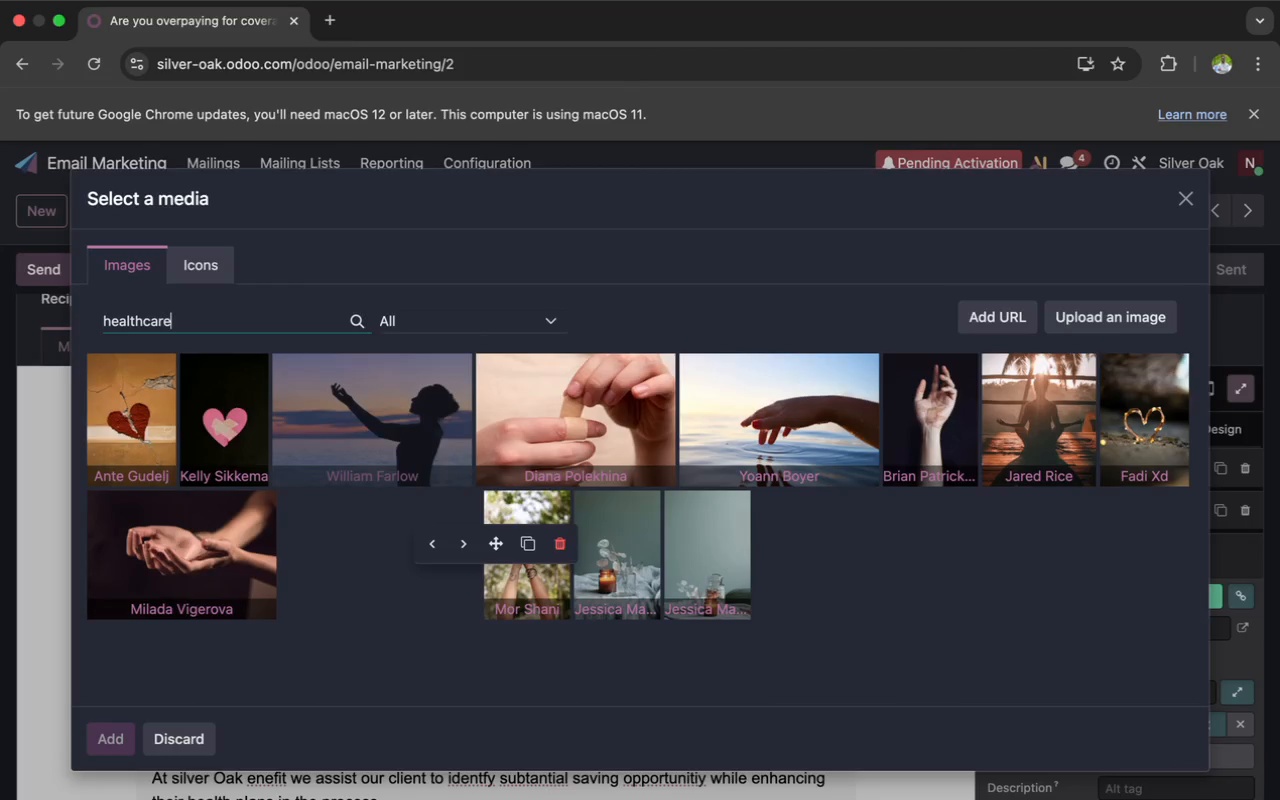 
scroll: coordinate [508, 510], scroll_direction: down, amount: 42.0
 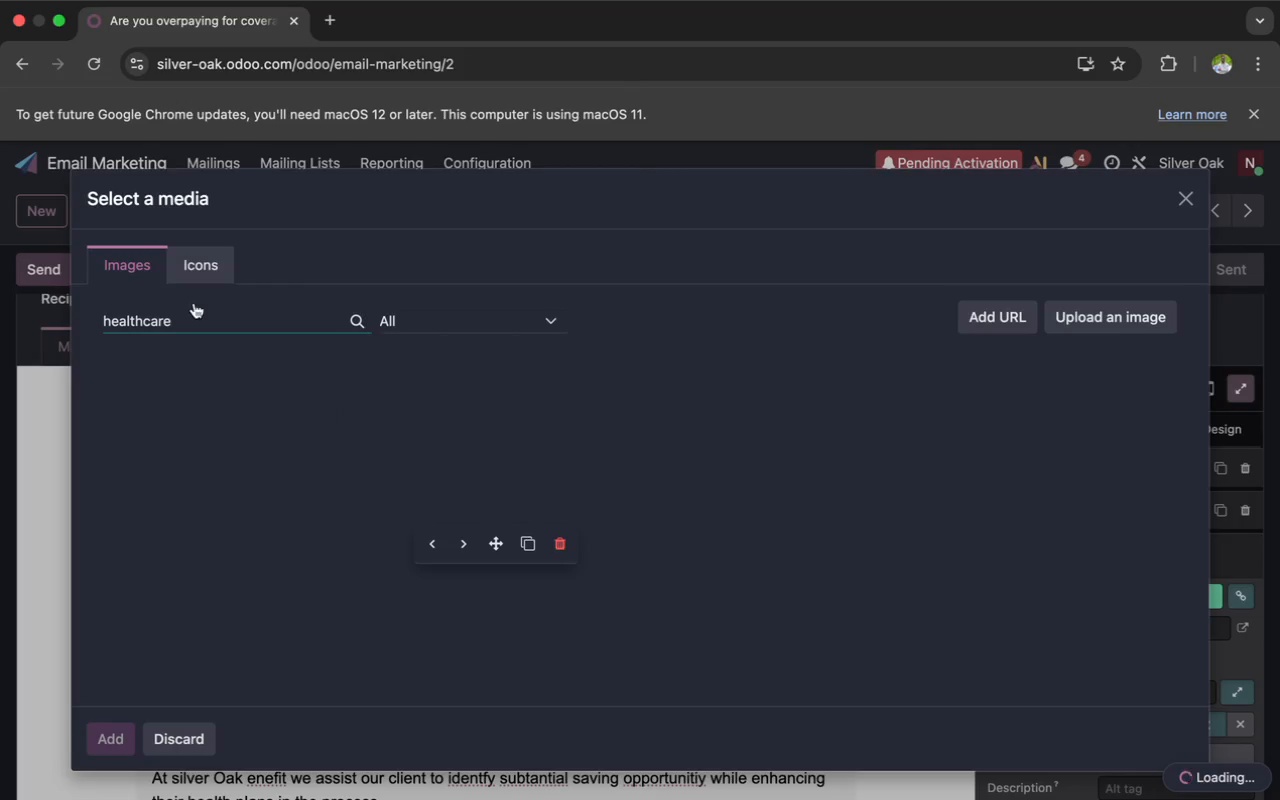 
left_click([194, 304])
 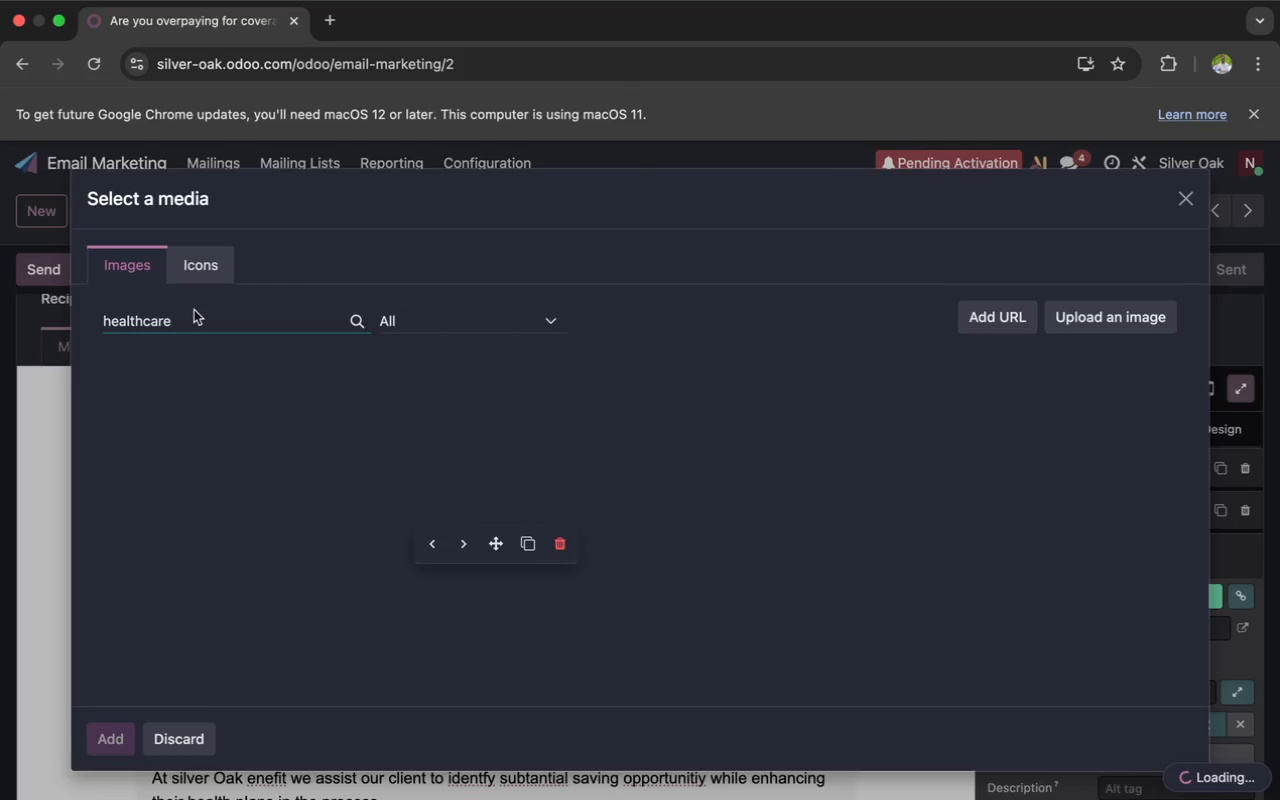 
left_click([195, 313])
 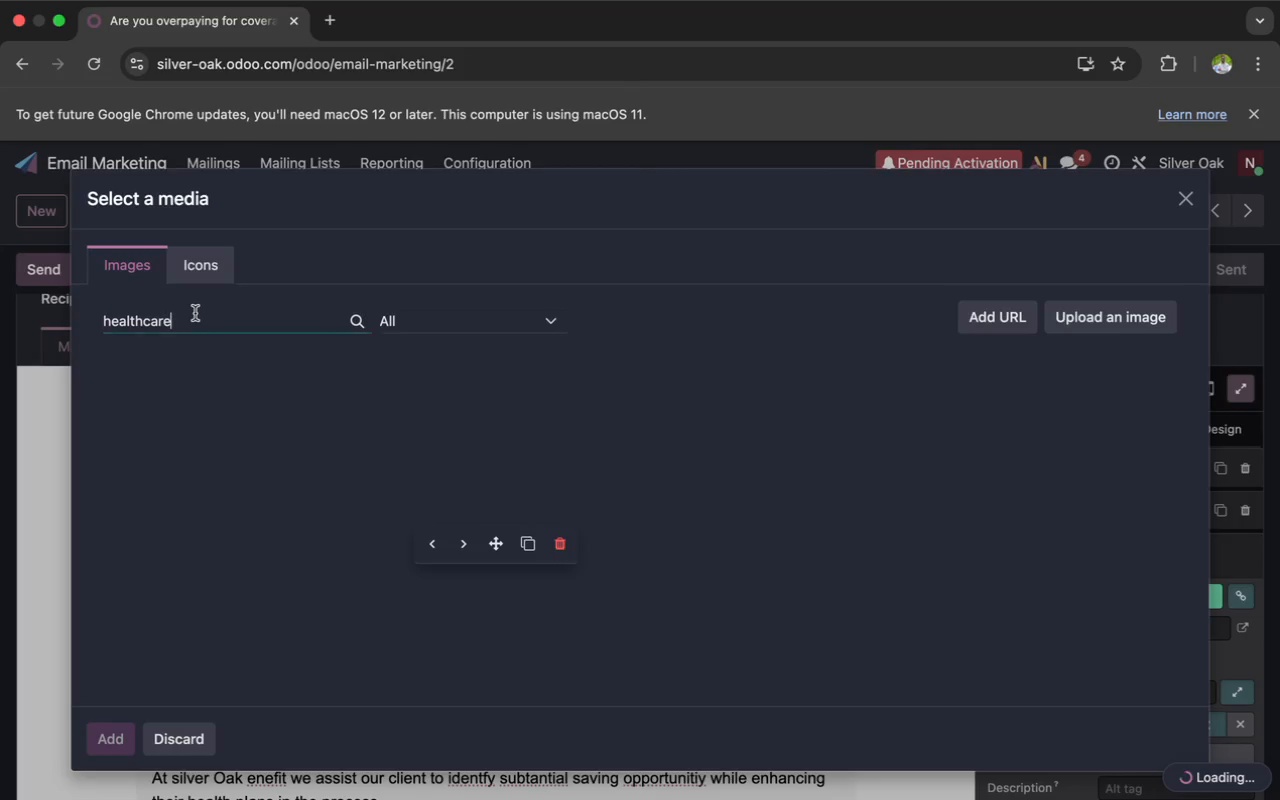 
hold_key(key=Backspace, duration=1.51)
 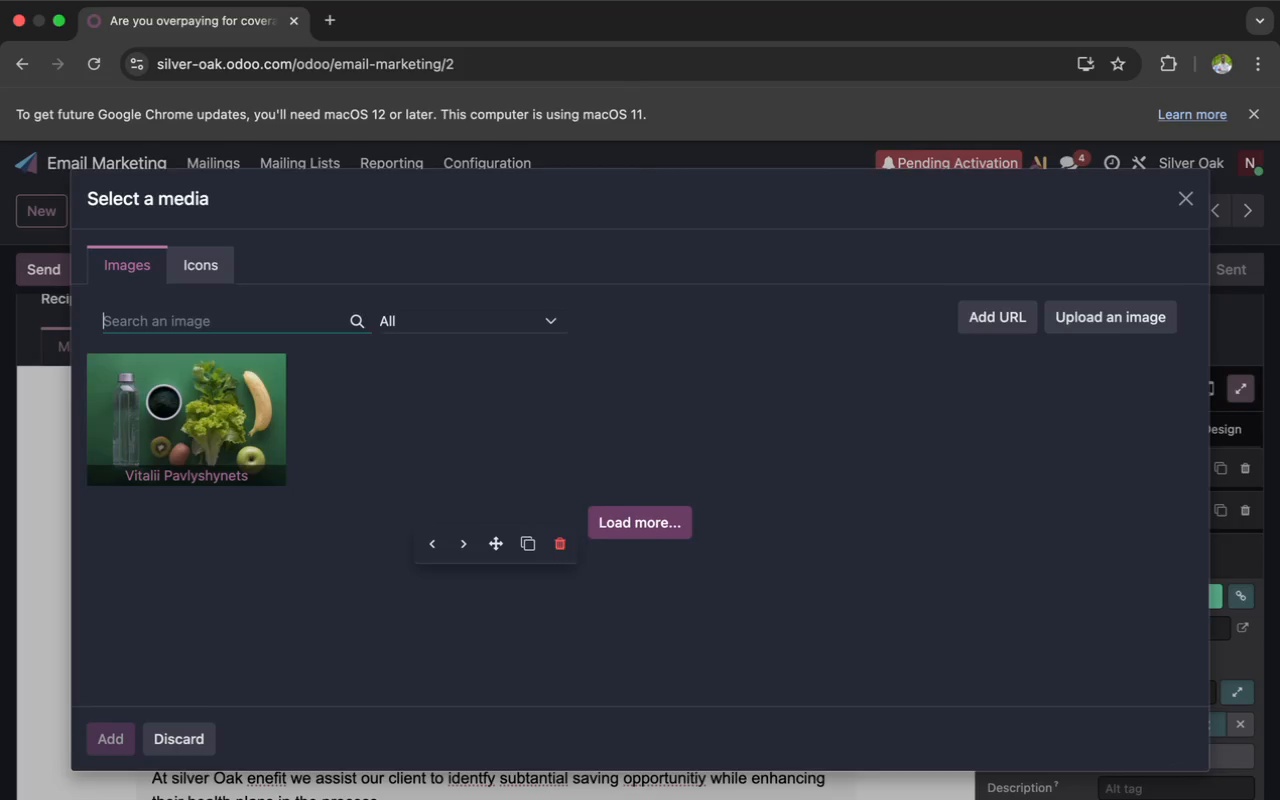 
key(Backspace)
 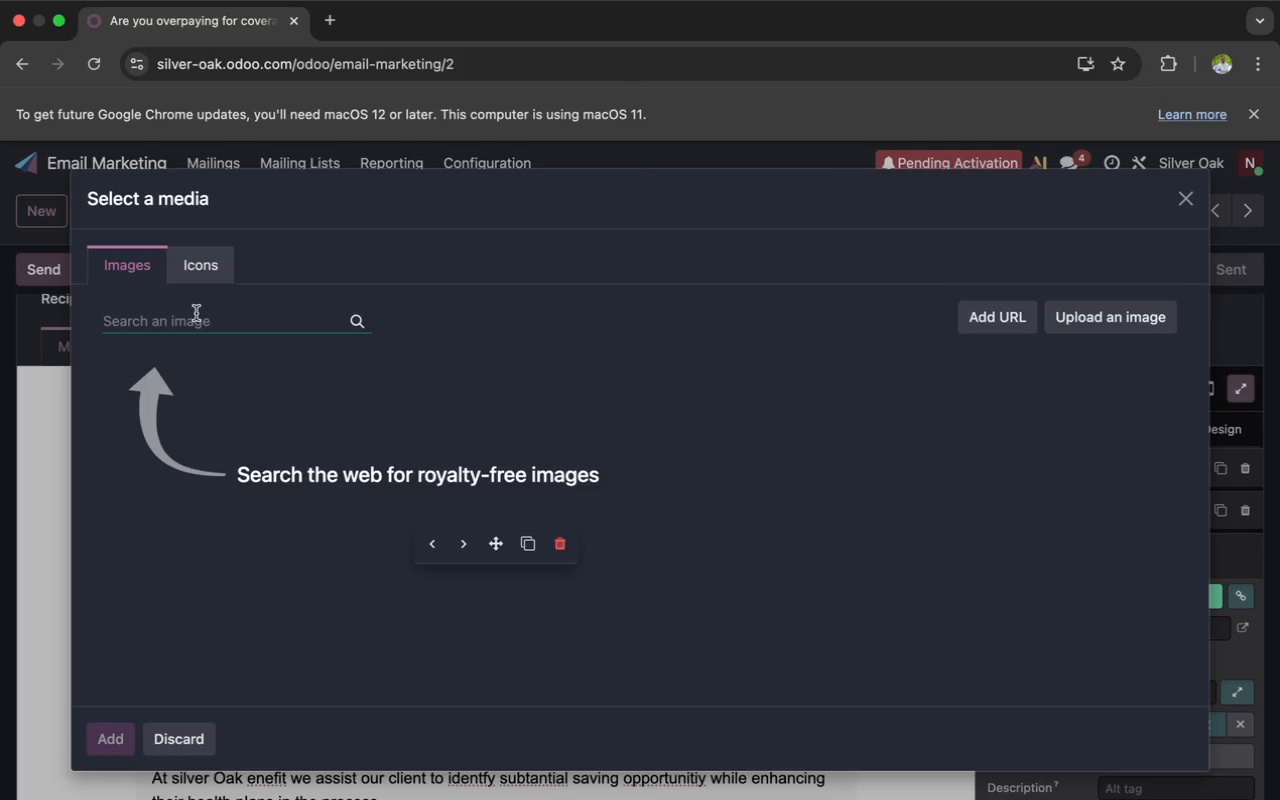 
wait(138.76)
 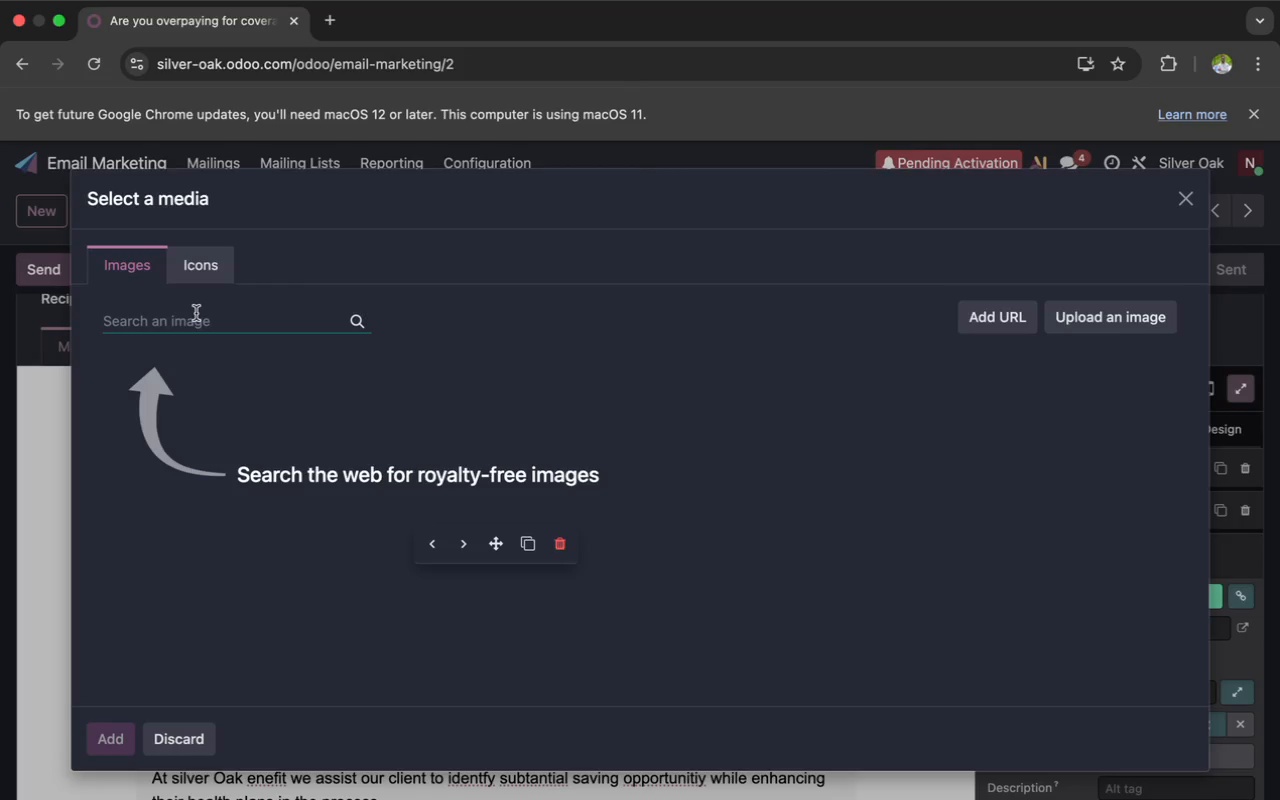 
type(smar)
 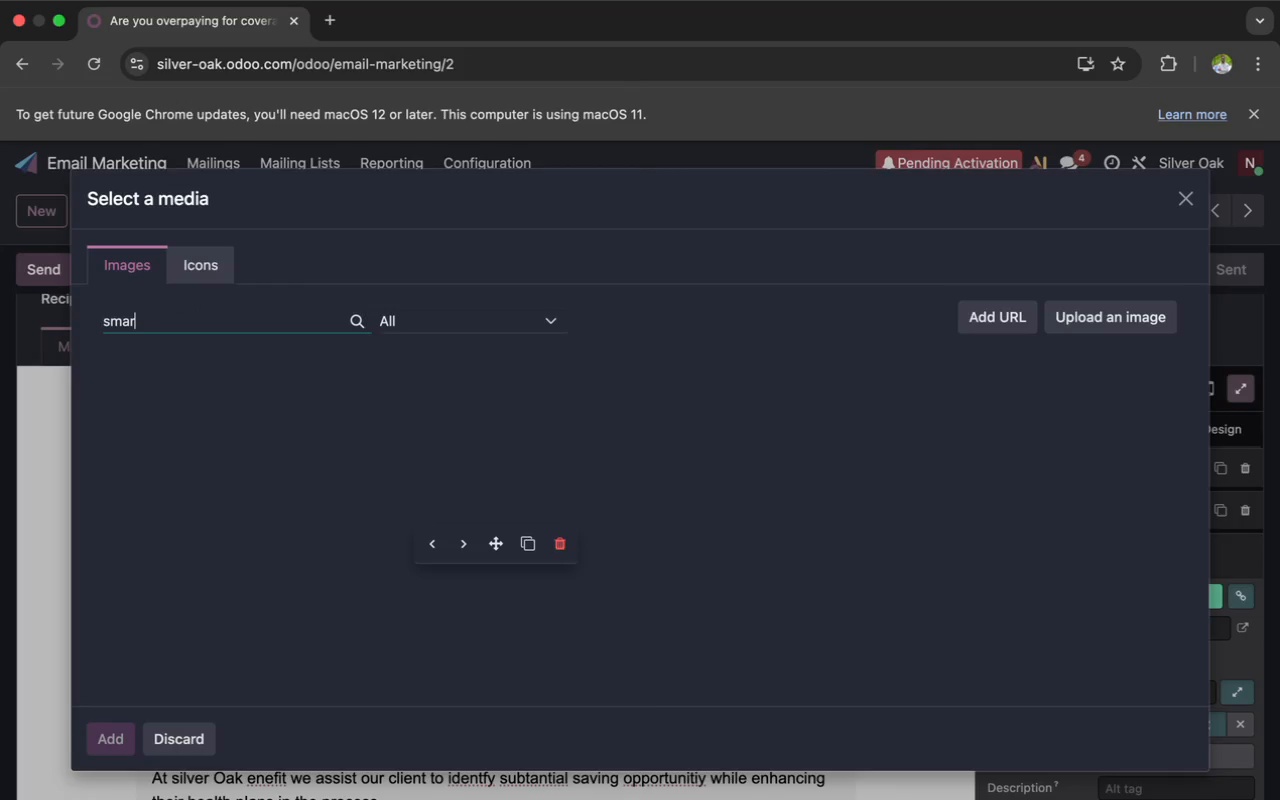 
type(ter health plans)
 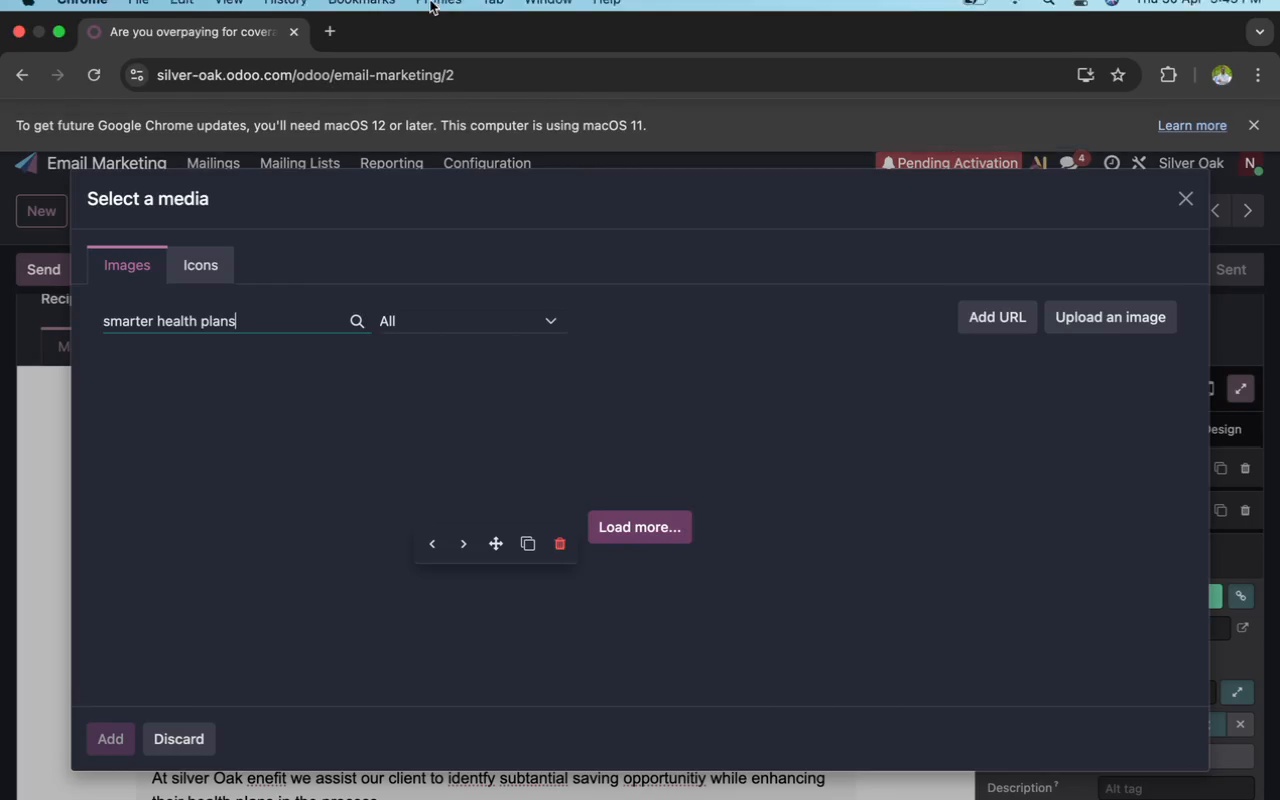 
wait(7.09)
 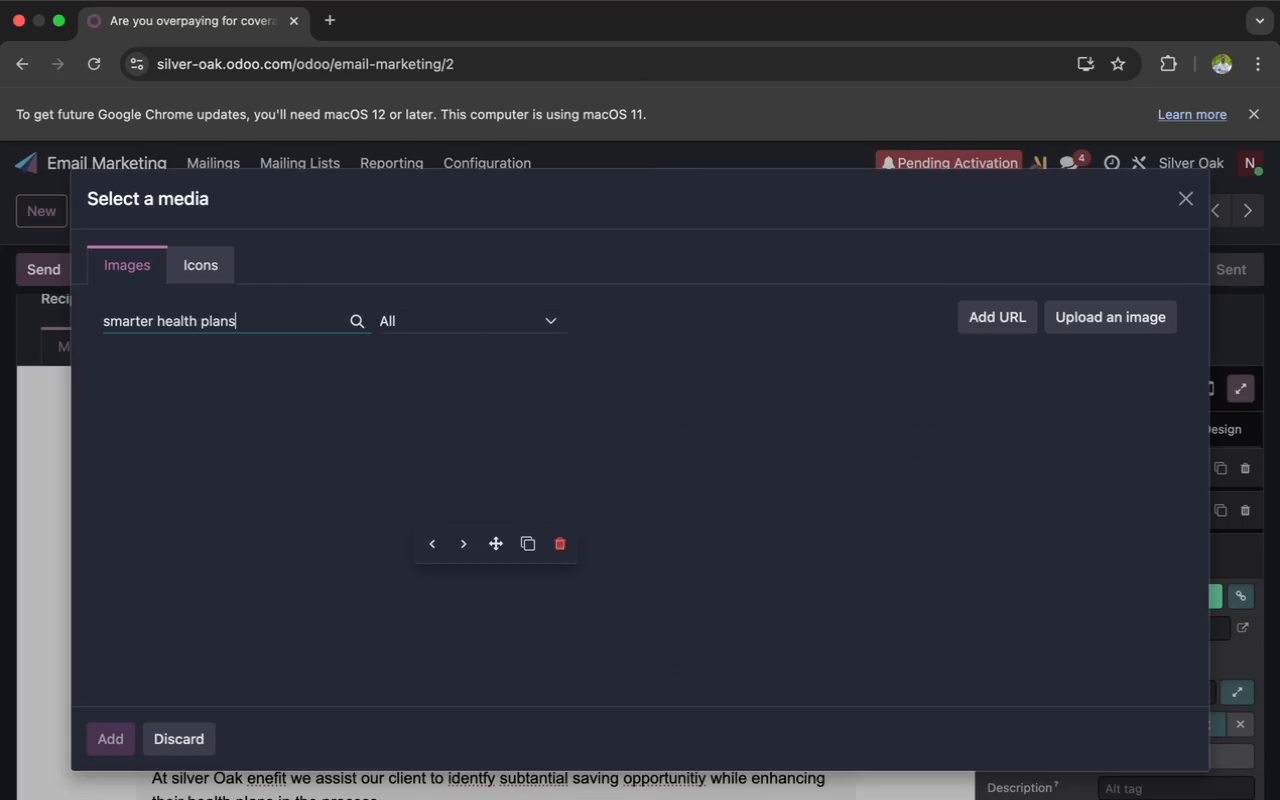 
mouse_move([404, 384])
 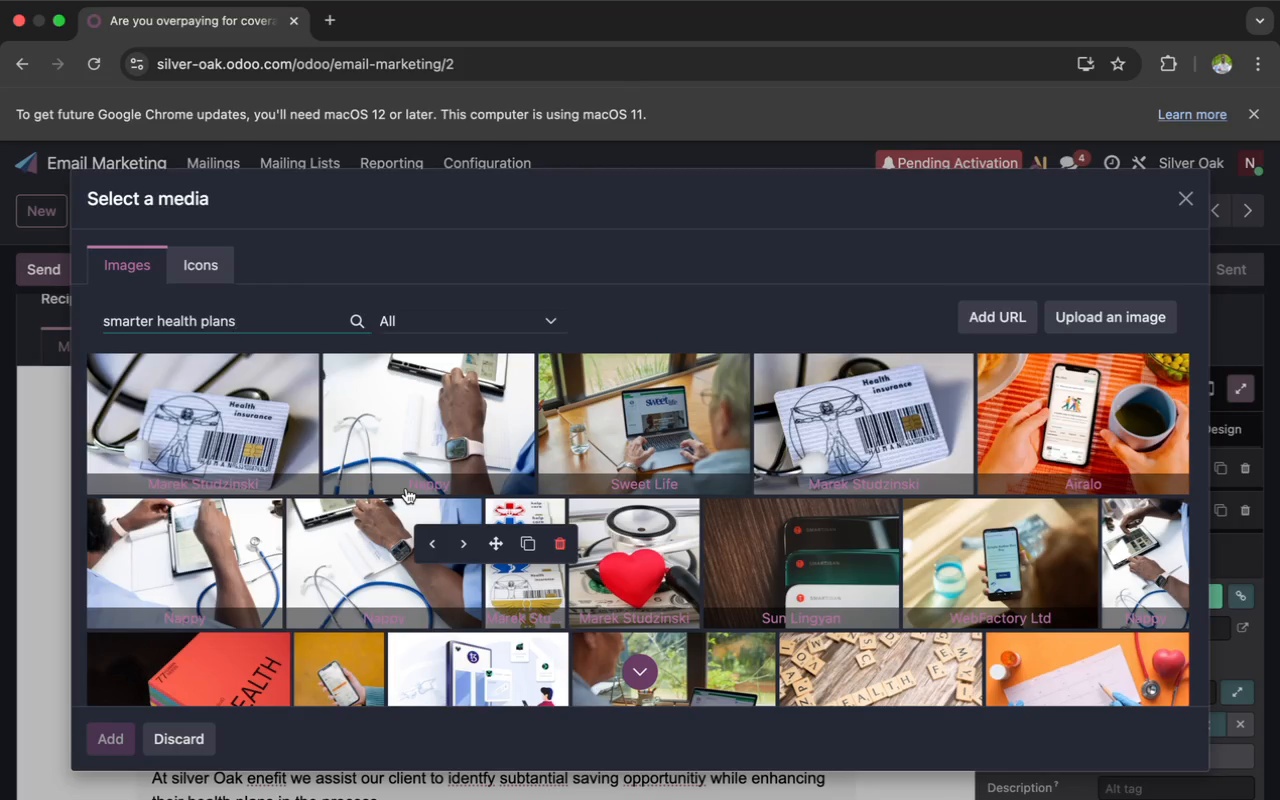 
scroll: coordinate [406, 488], scroll_direction: down, amount: 24.0
 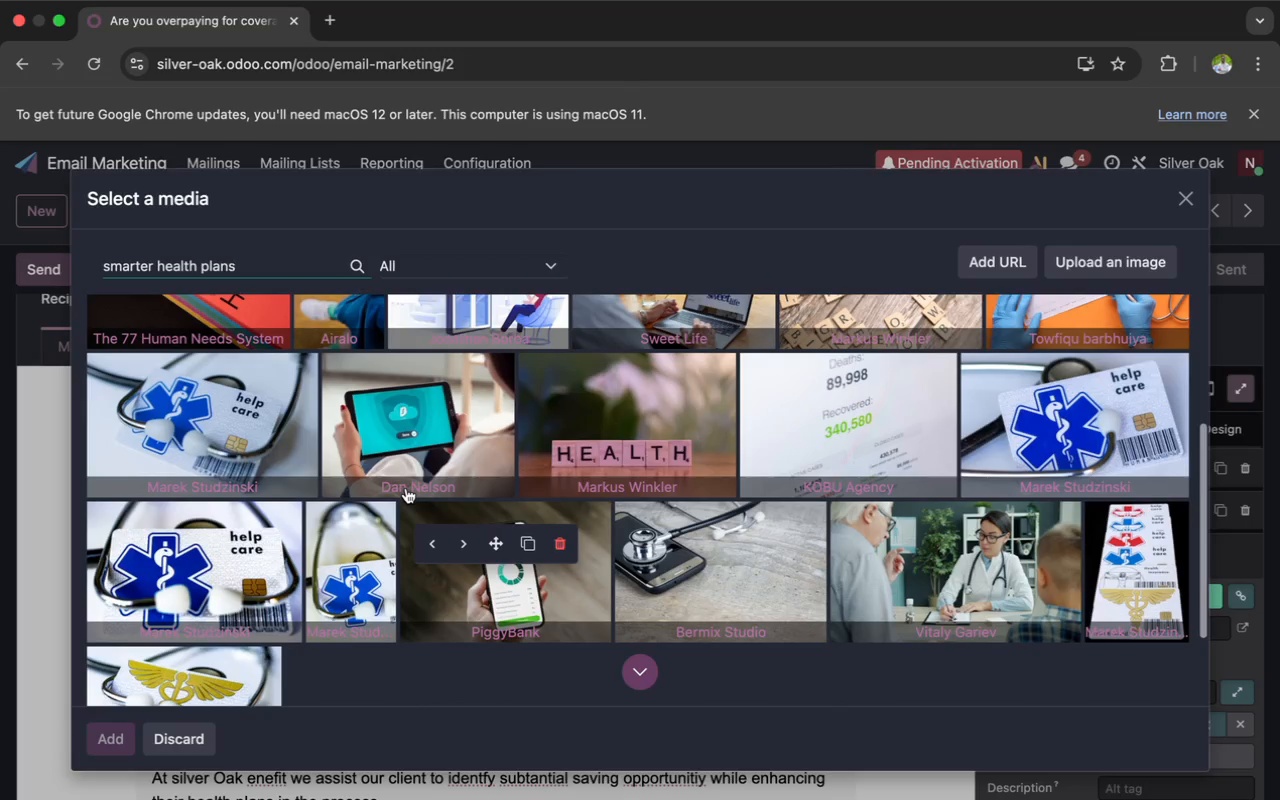 
scroll: coordinate [406, 488], scroll_direction: up, amount: 1.0
 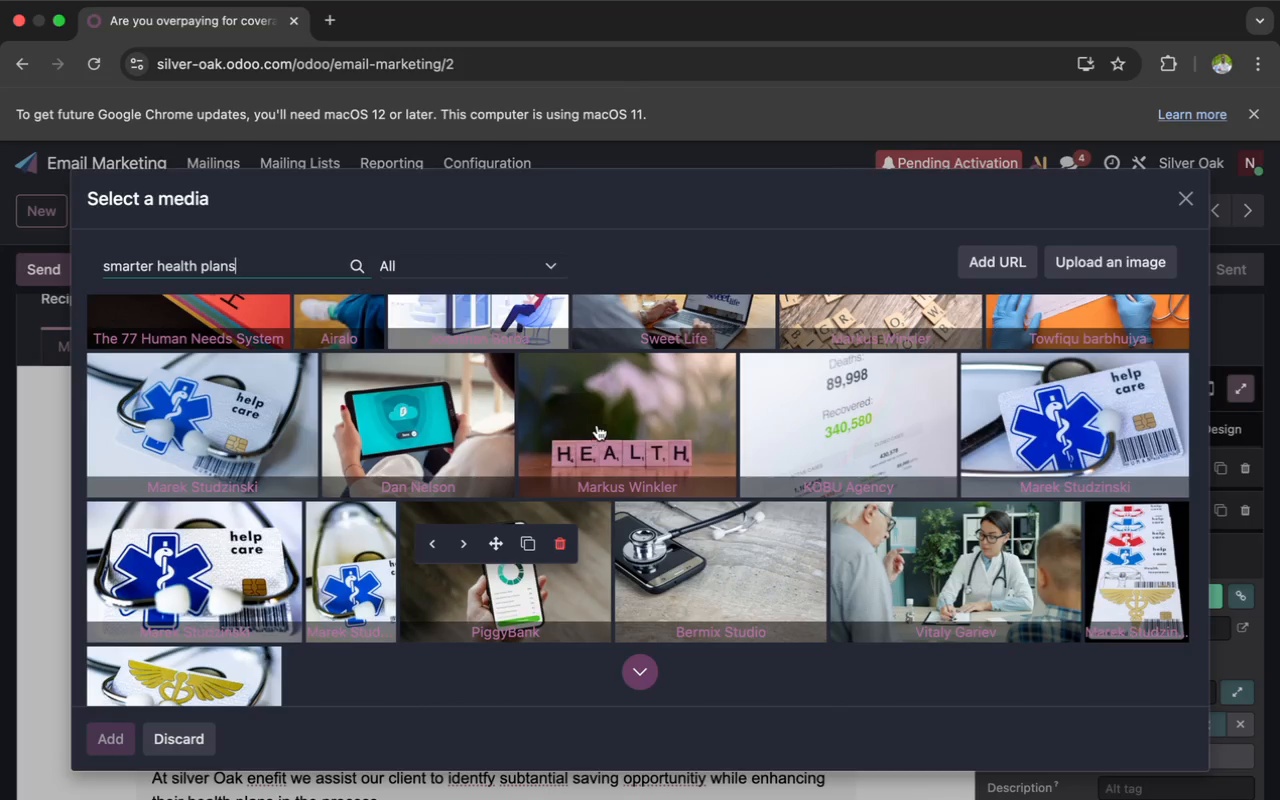 
left_click([597, 424])
 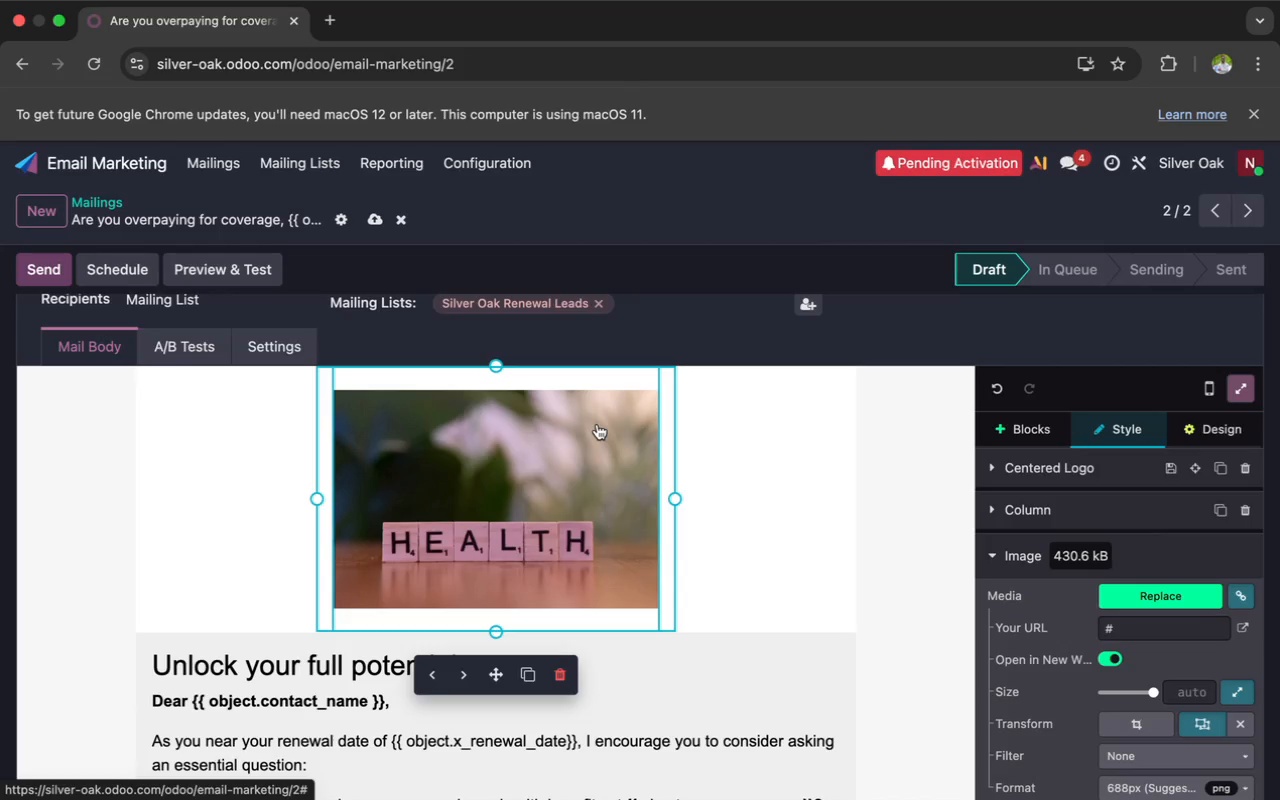 
wait(15.85)
 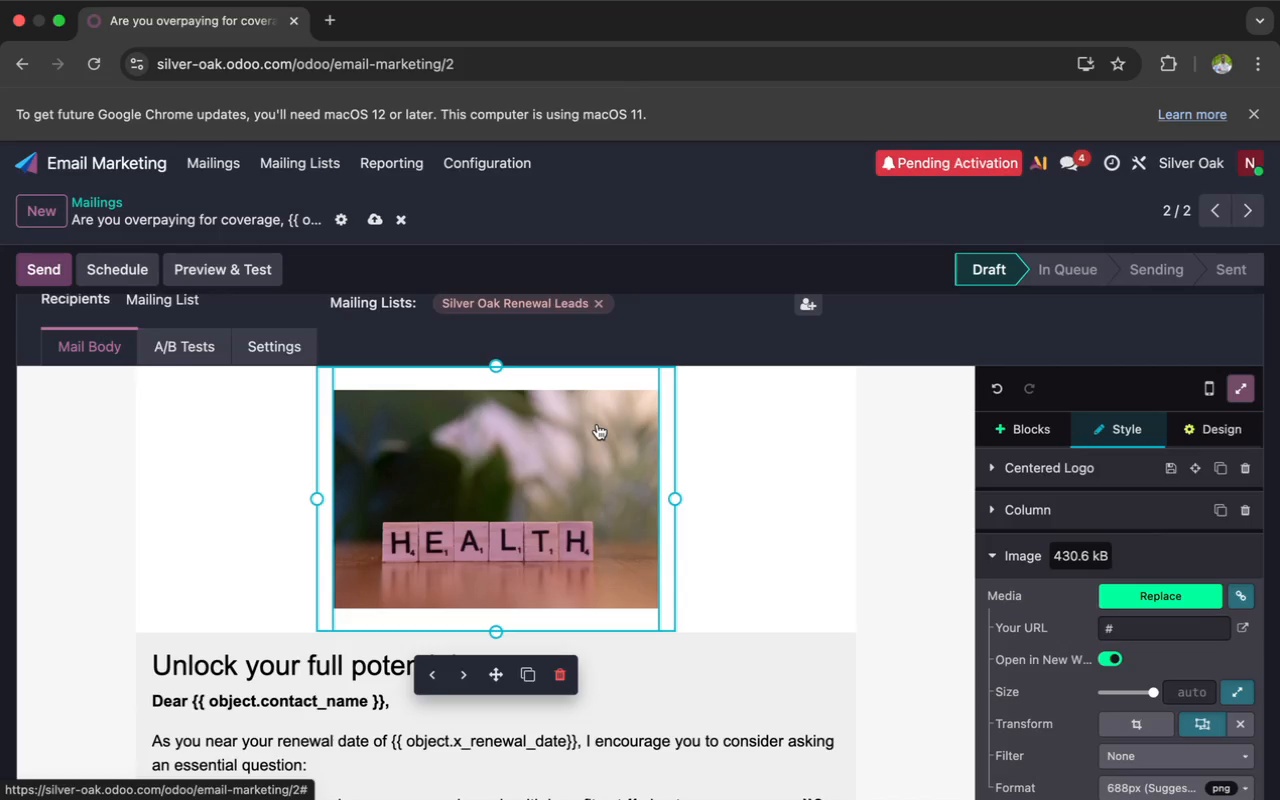 
left_click([251, 544])
 